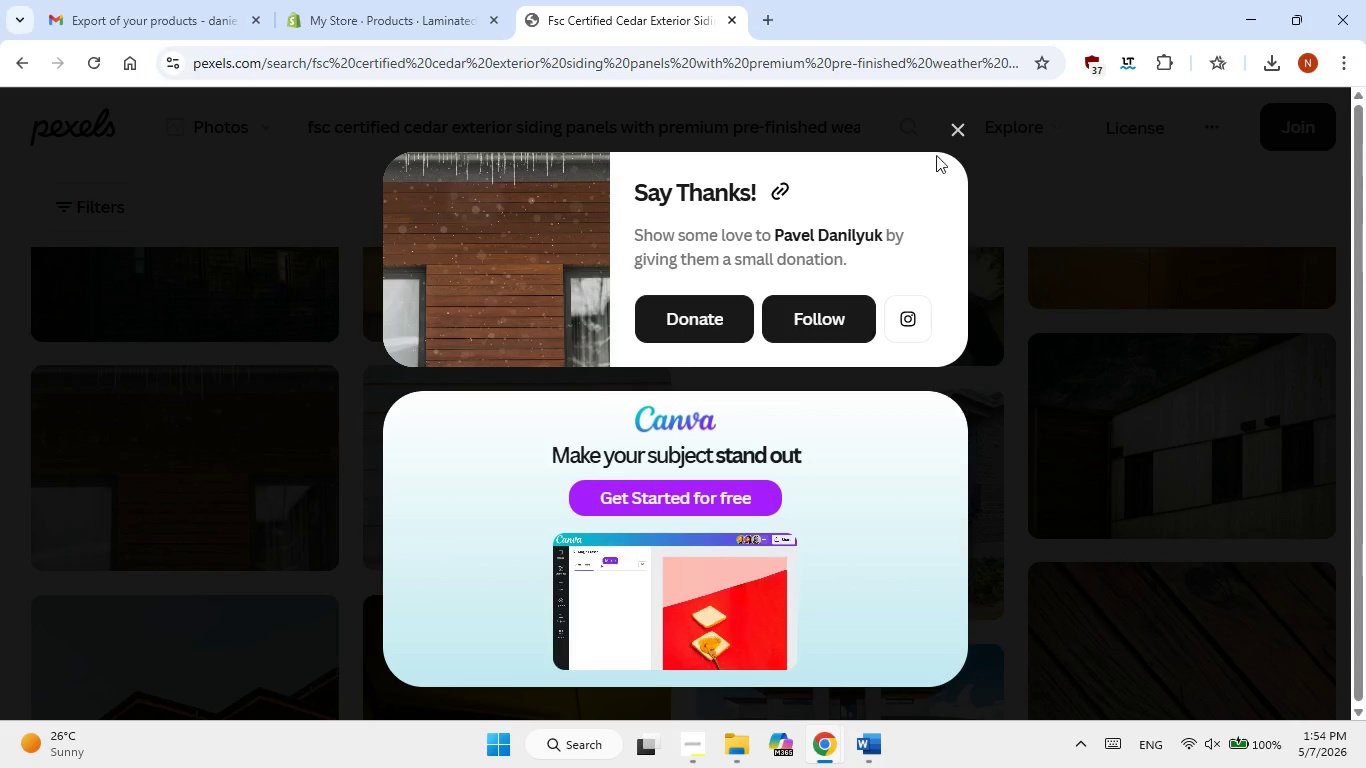 
left_click([961, 138])
 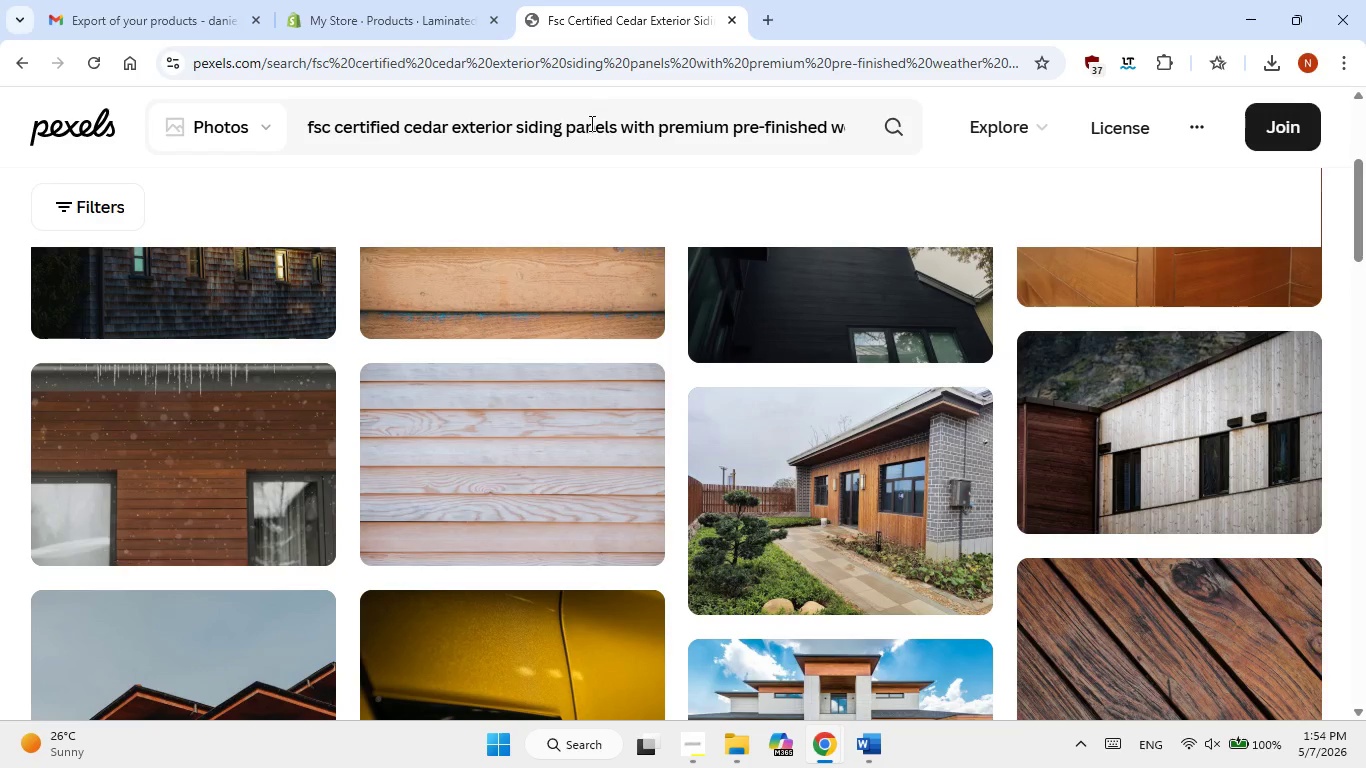 
double_click([590, 123])
 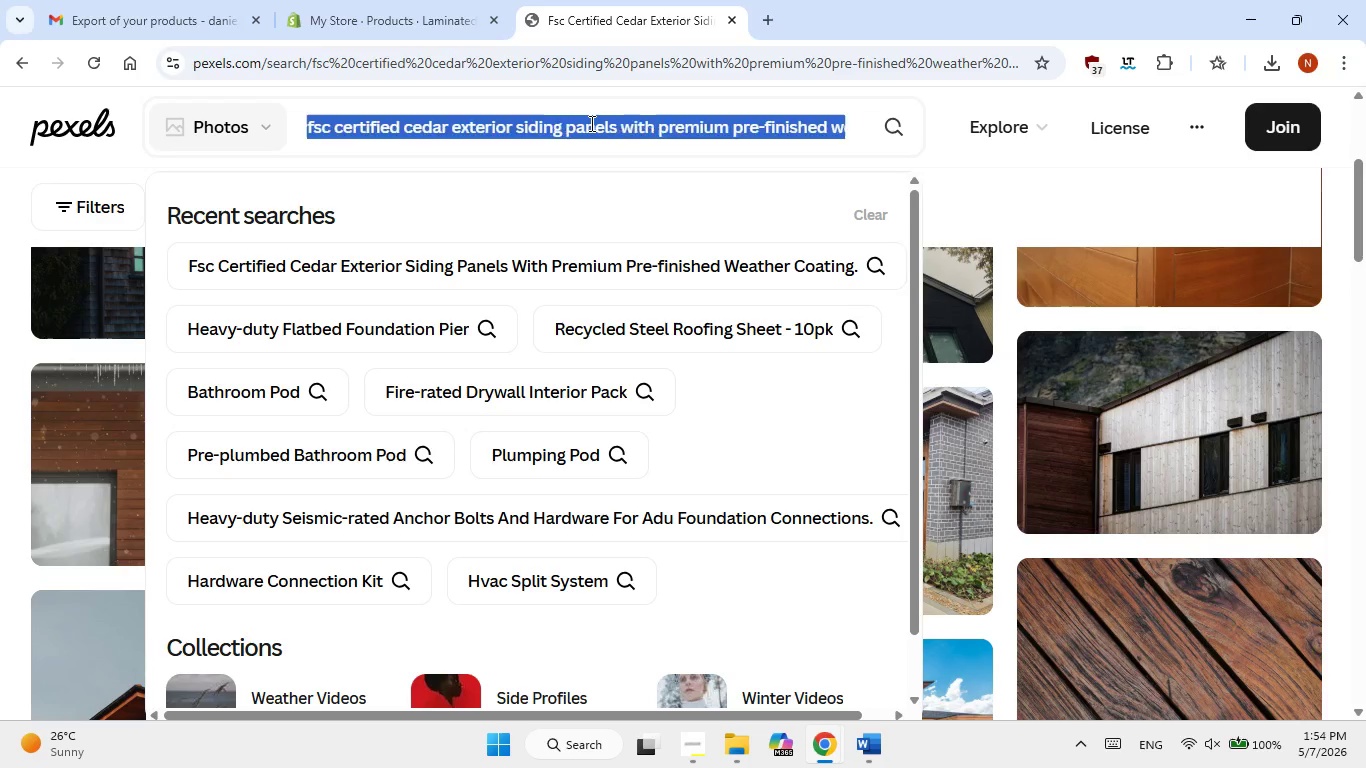 
triple_click([590, 123])
 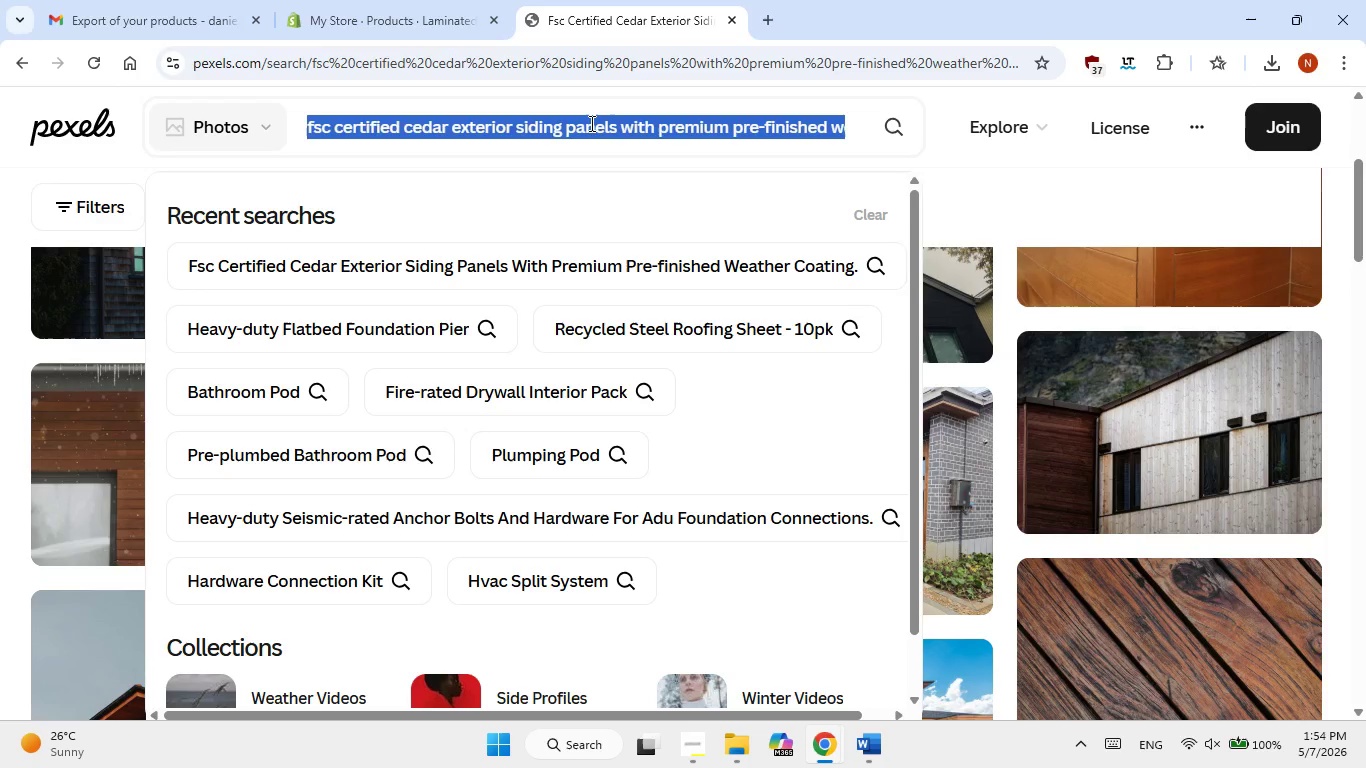 
right_click([590, 123])
 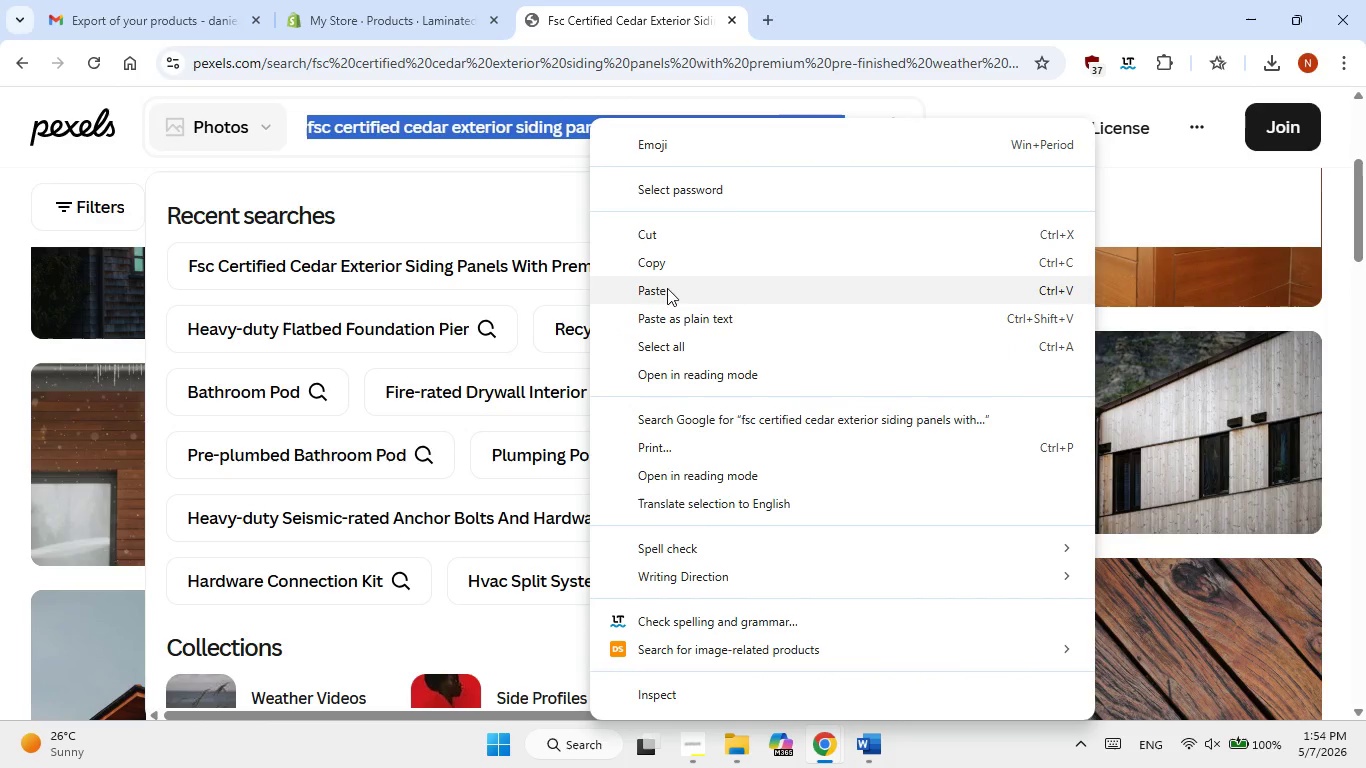 
left_click([661, 297])
 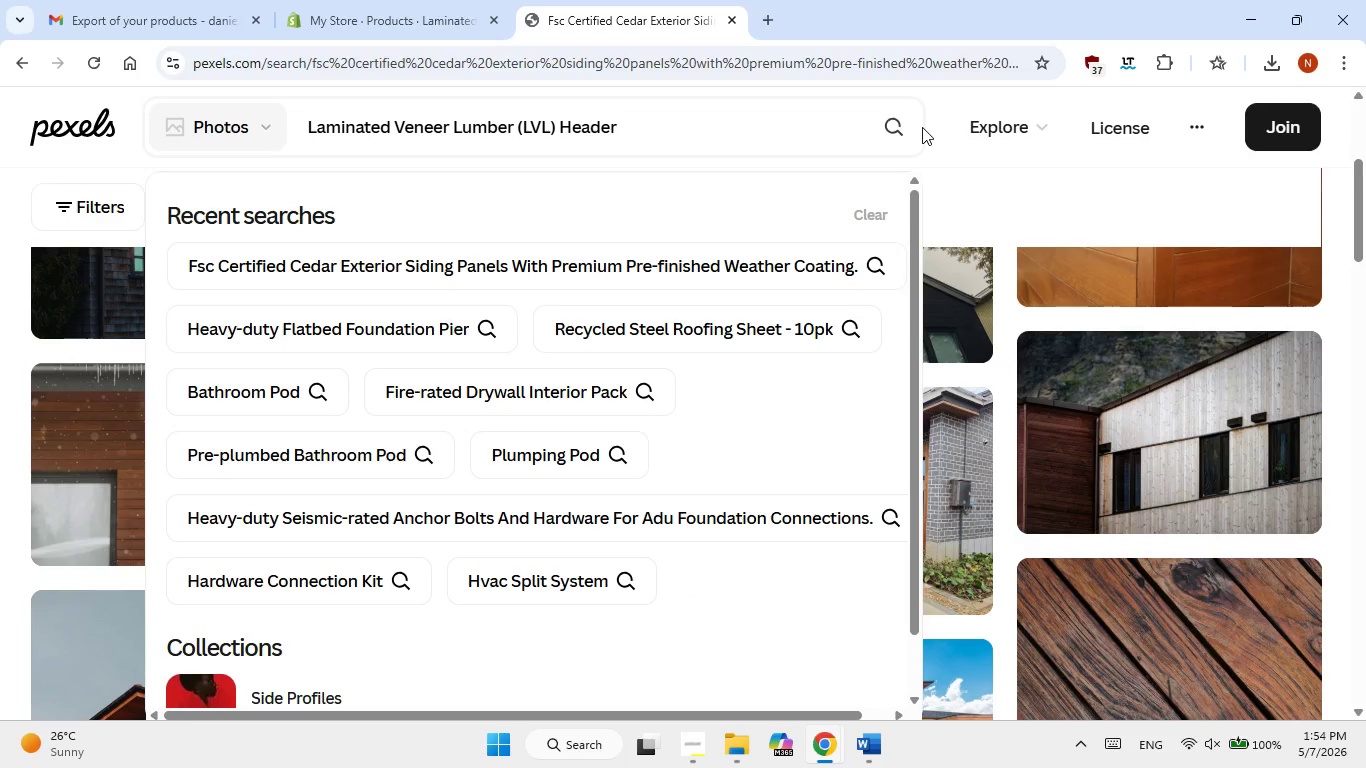 
key(Enter)
 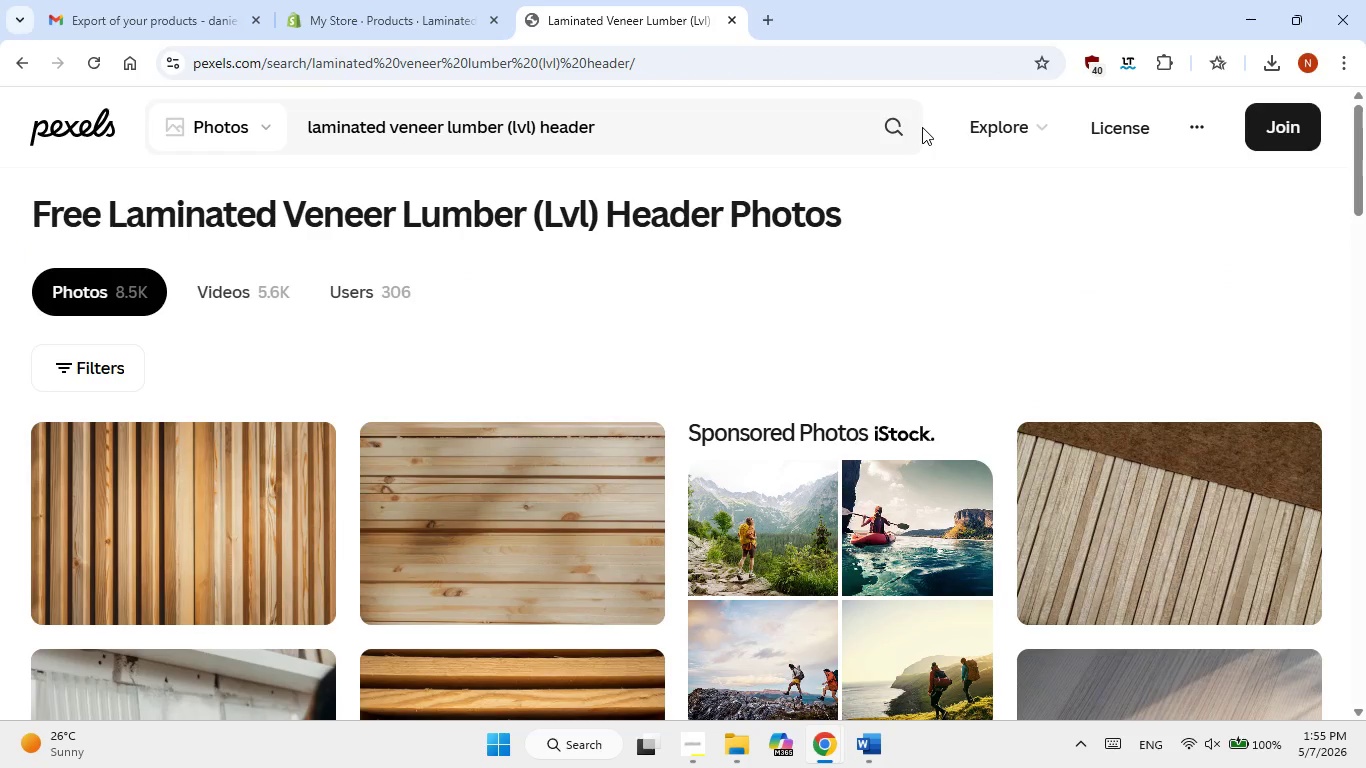 
wait(21.36)
 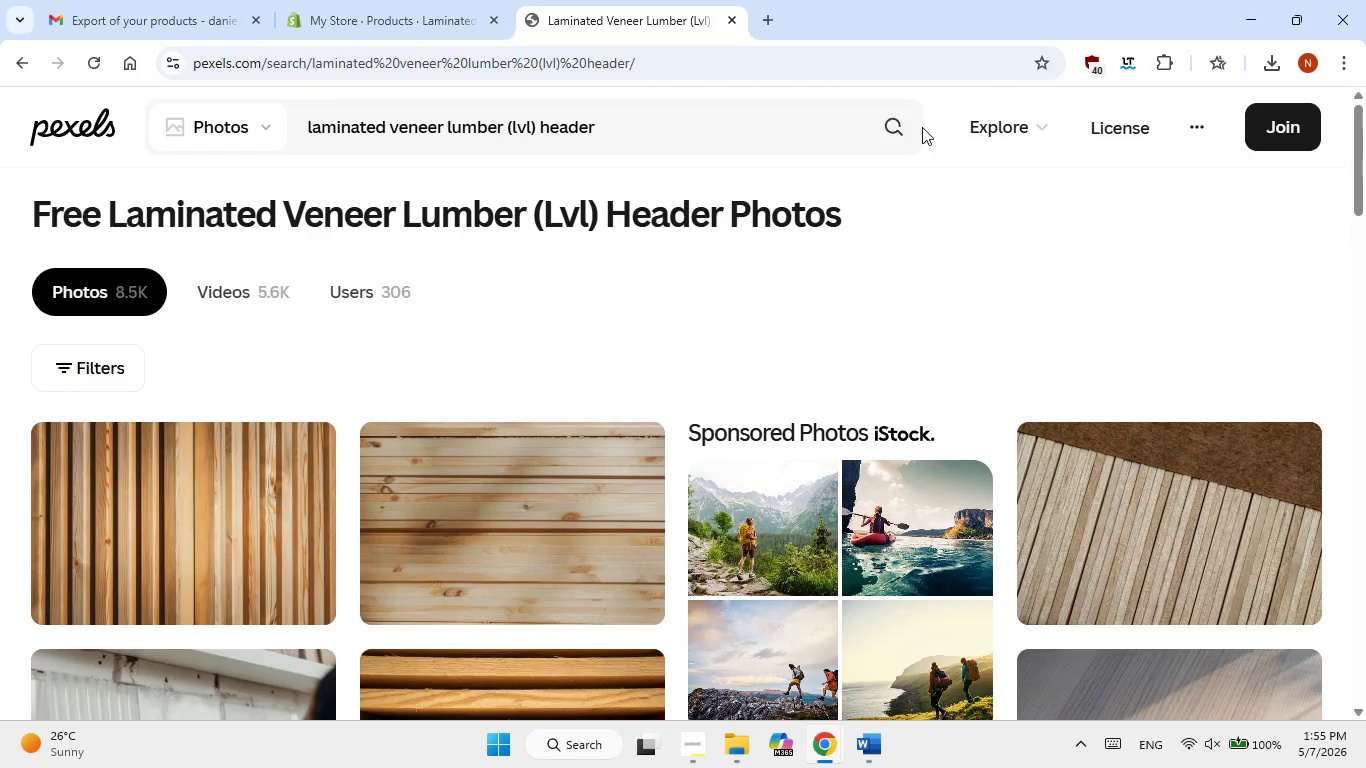 
scroll: coordinate [932, 375], scroll_direction: down, amount: 1.0
 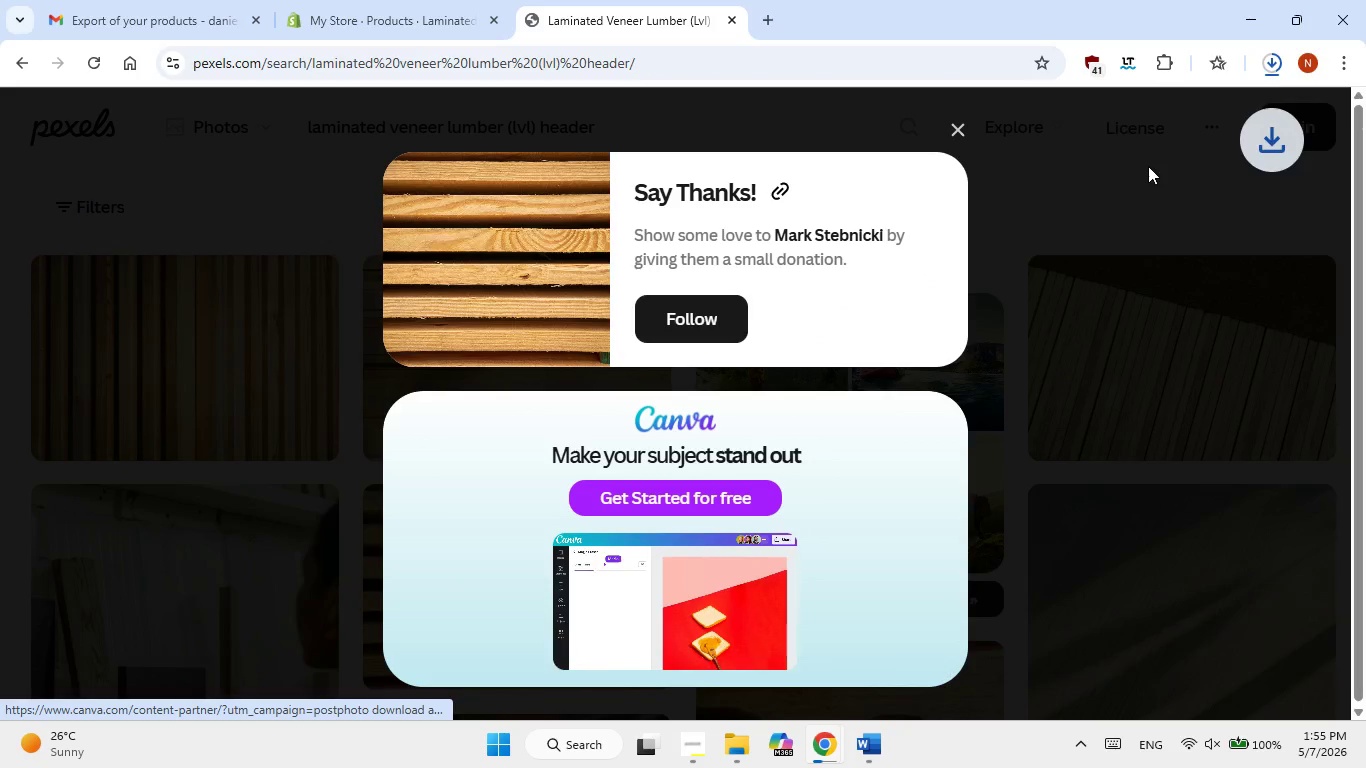 
left_click([955, 137])
 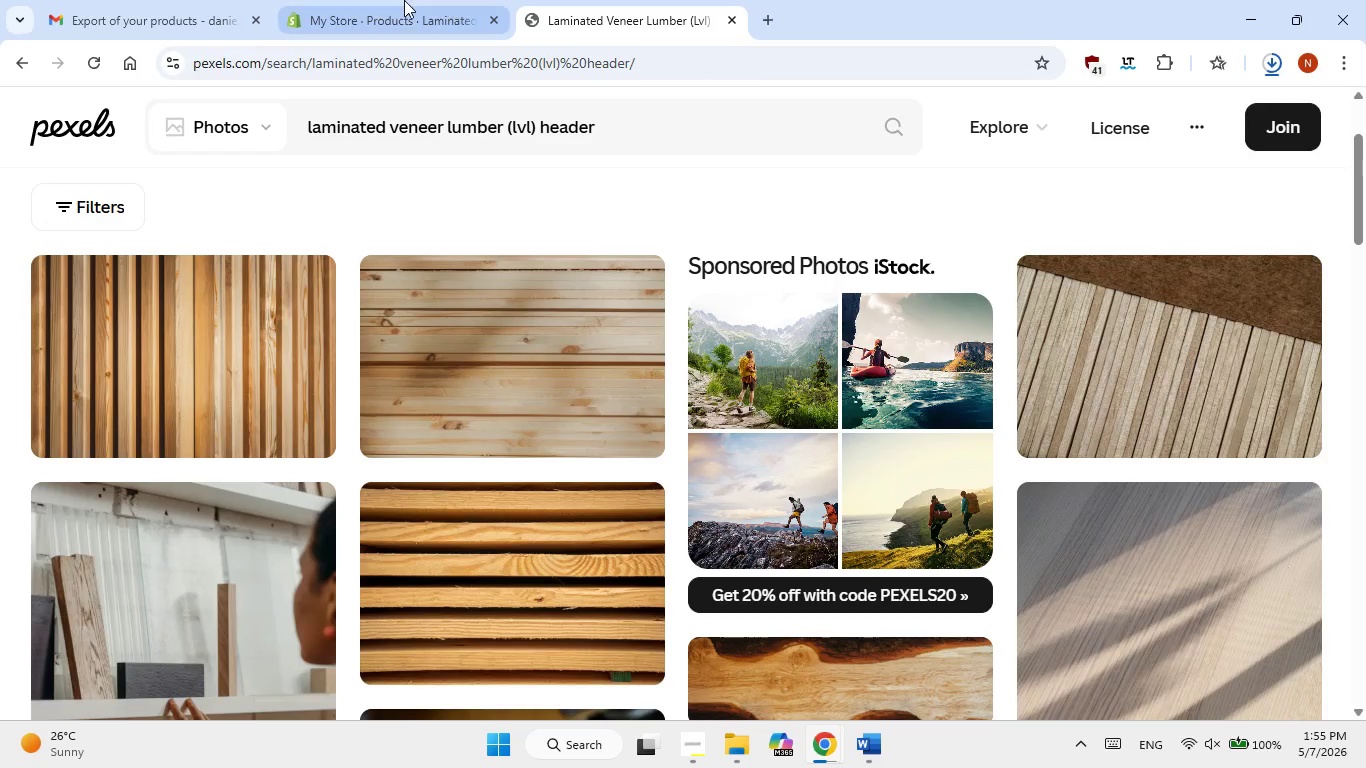 
left_click([401, 0])
 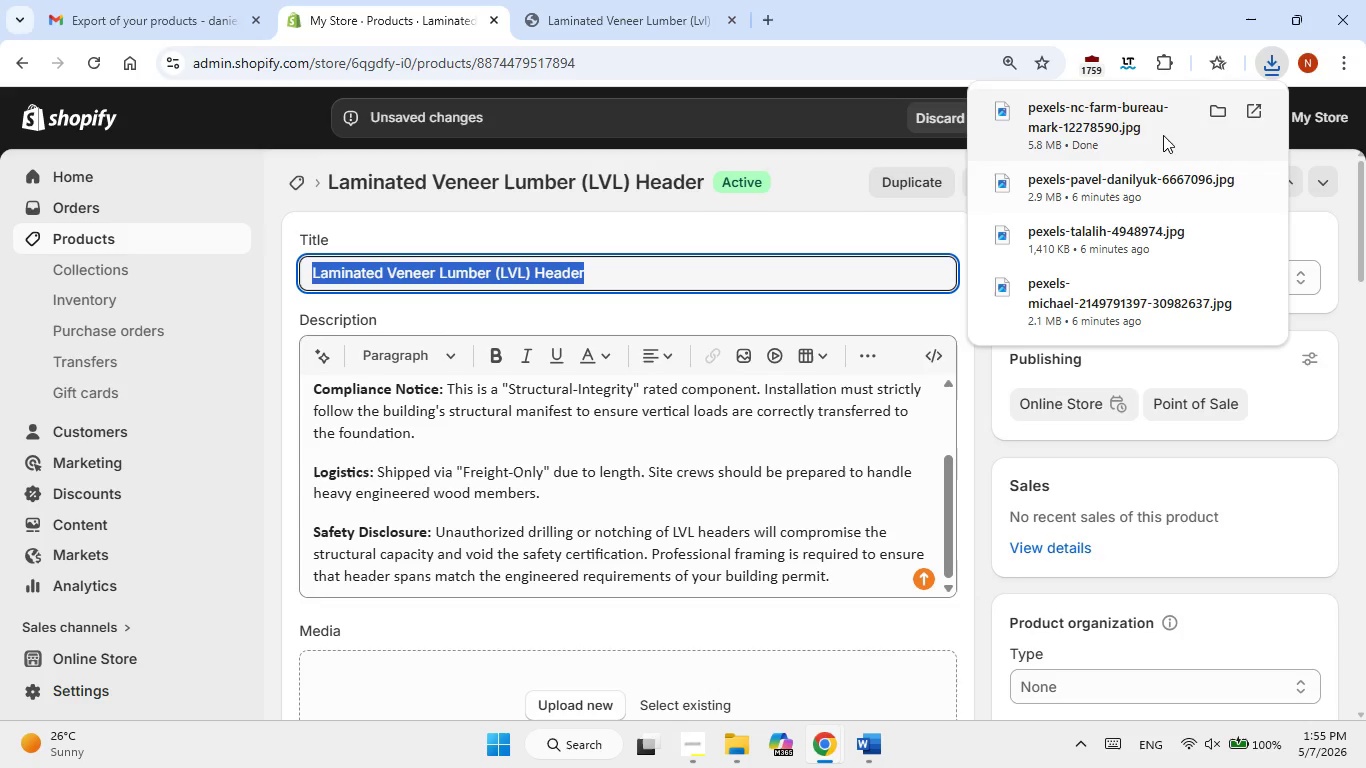 
left_click_drag(start_coordinate=[1071, 117], to_coordinate=[675, 626])
 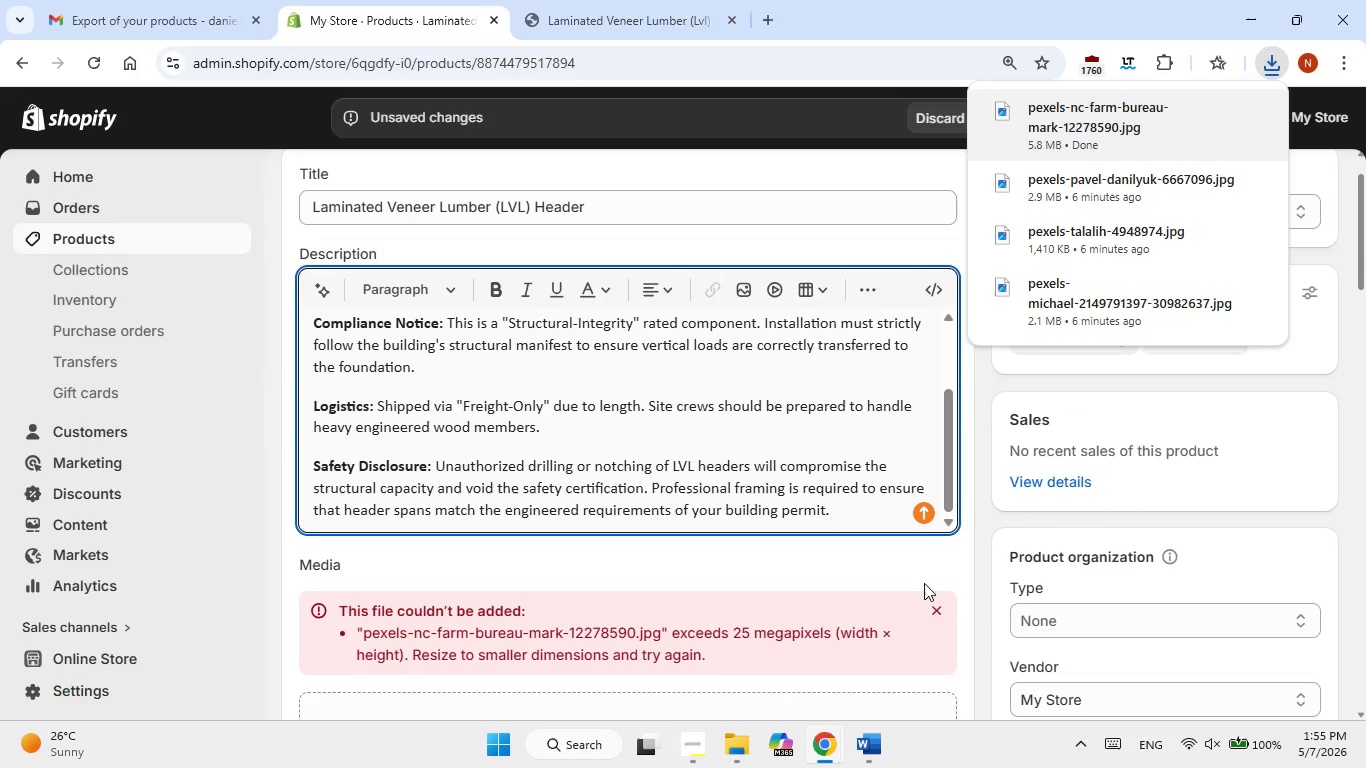 
left_click([594, 0])
 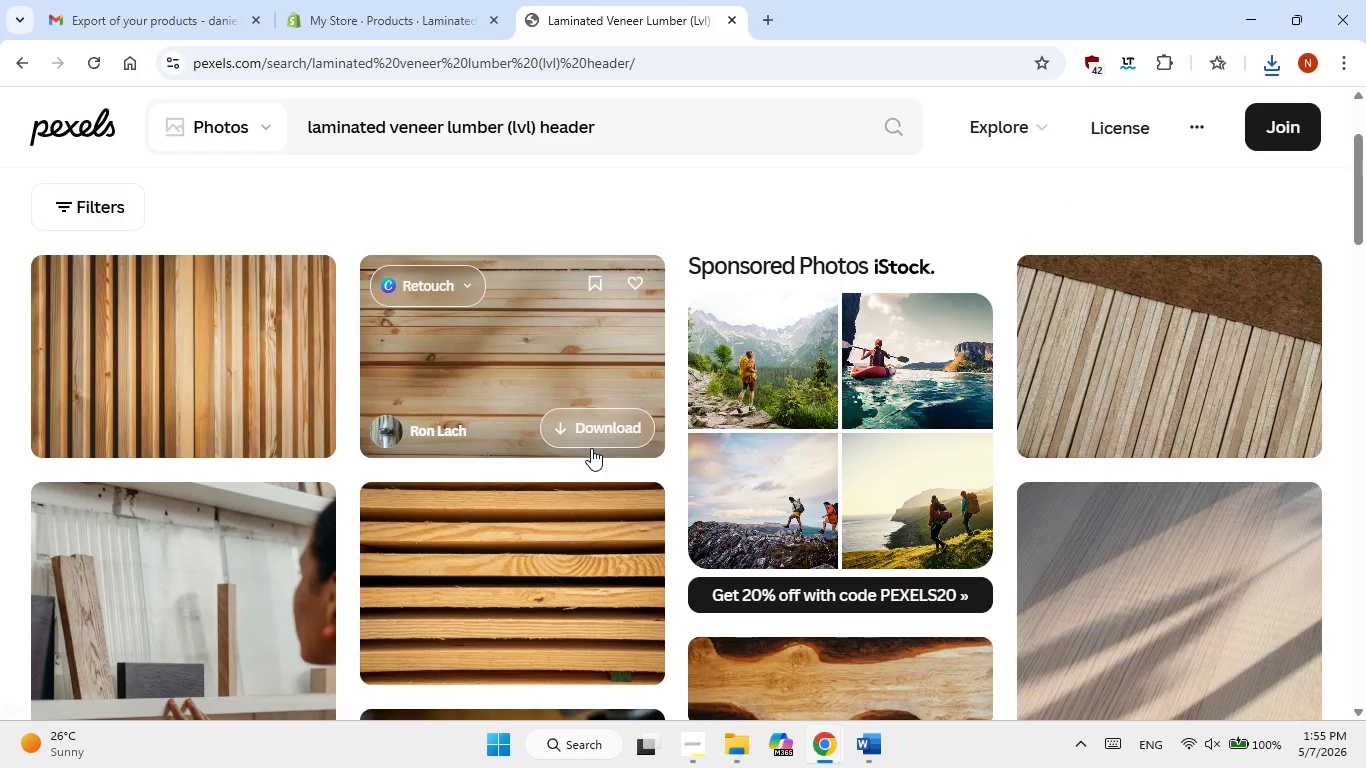 
left_click([595, 435])
 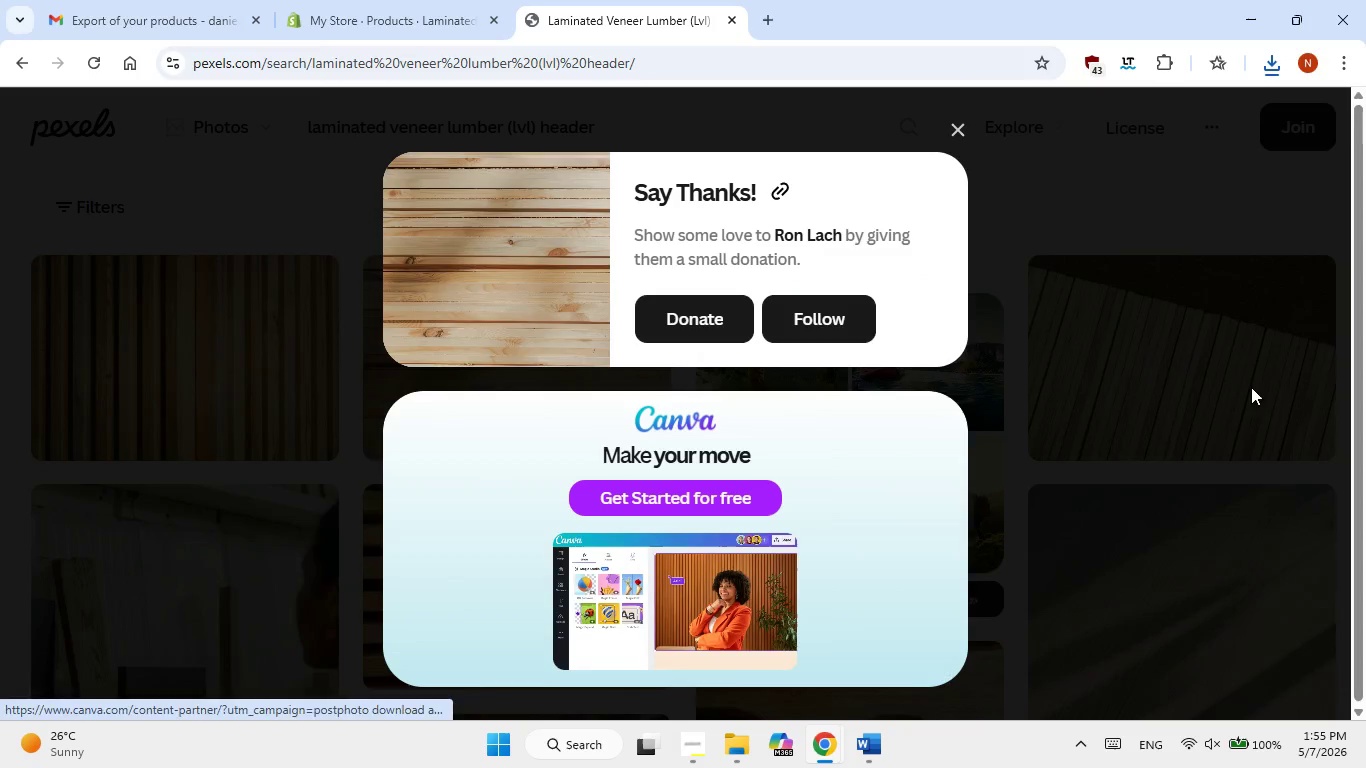 
left_click([1242, 396])
 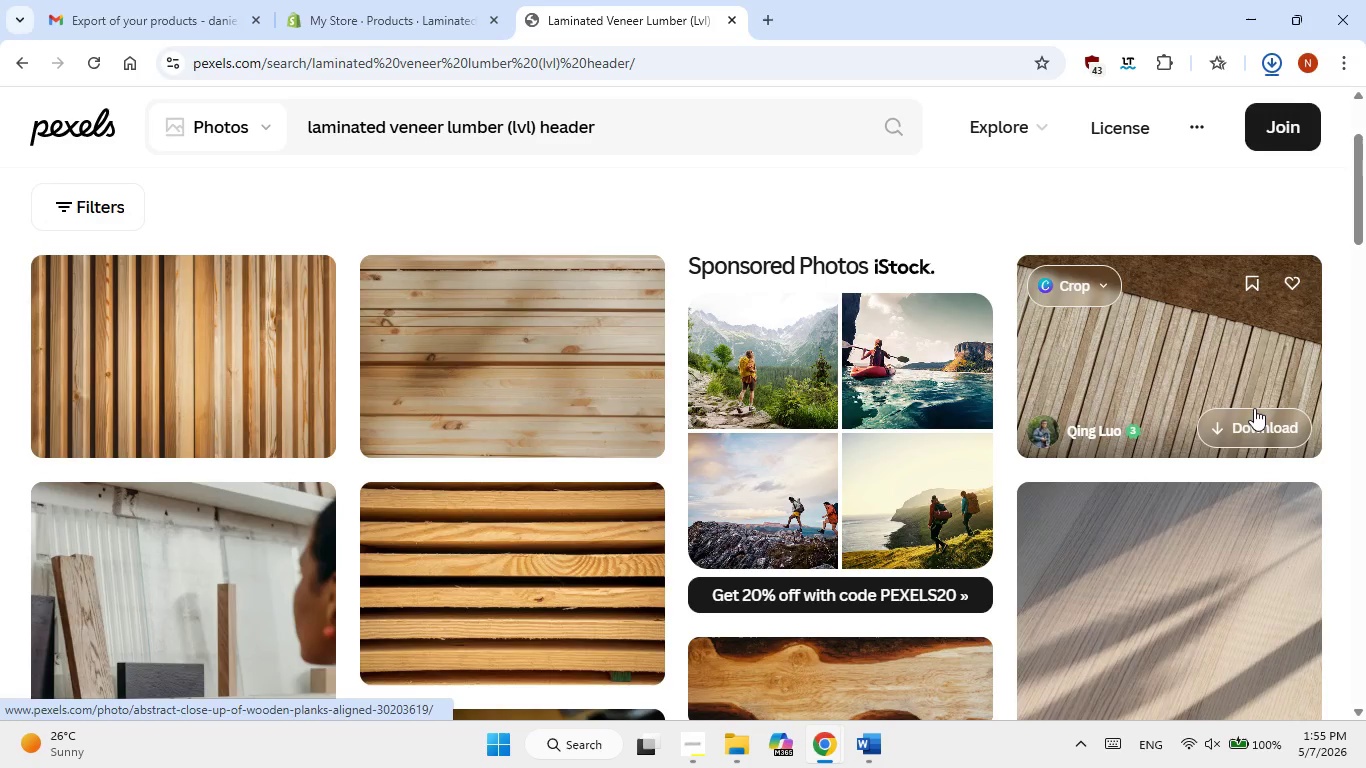 
left_click([1254, 416])
 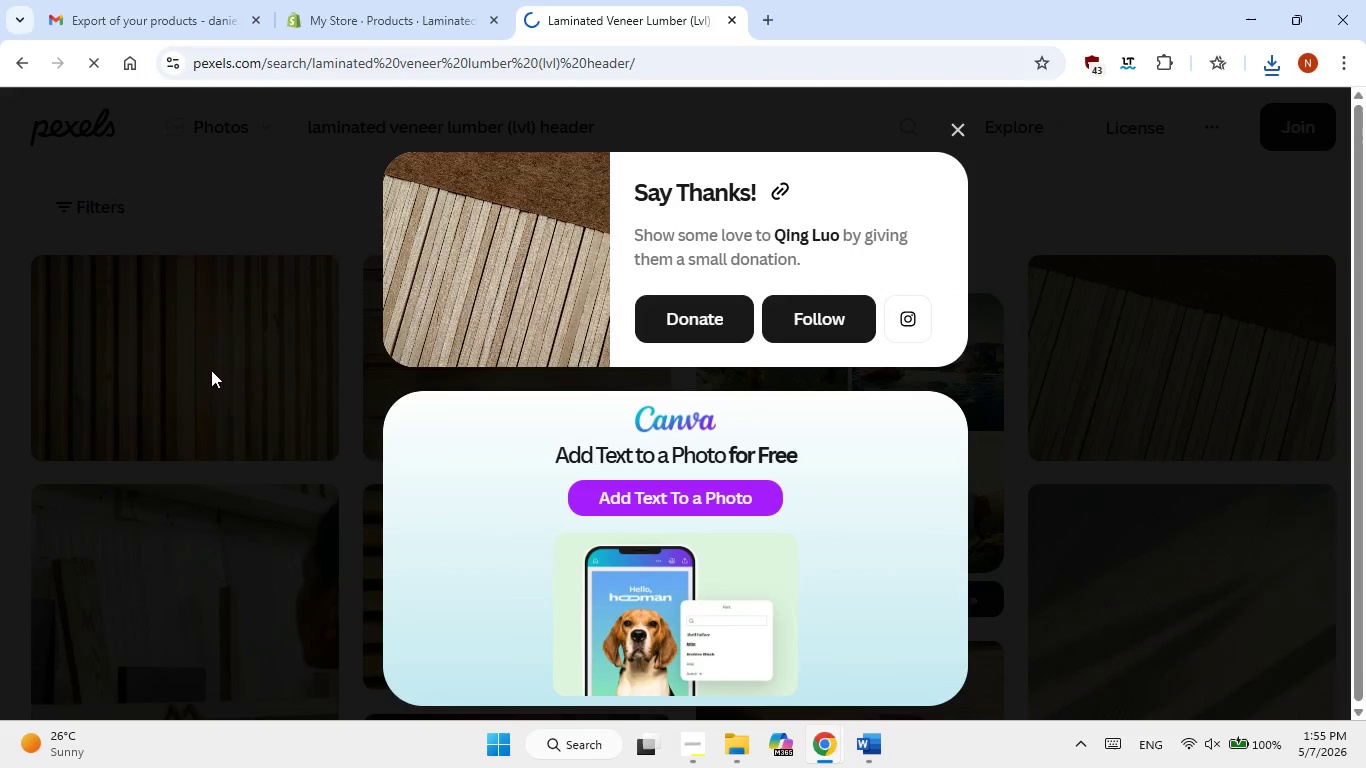 
left_click([212, 371])
 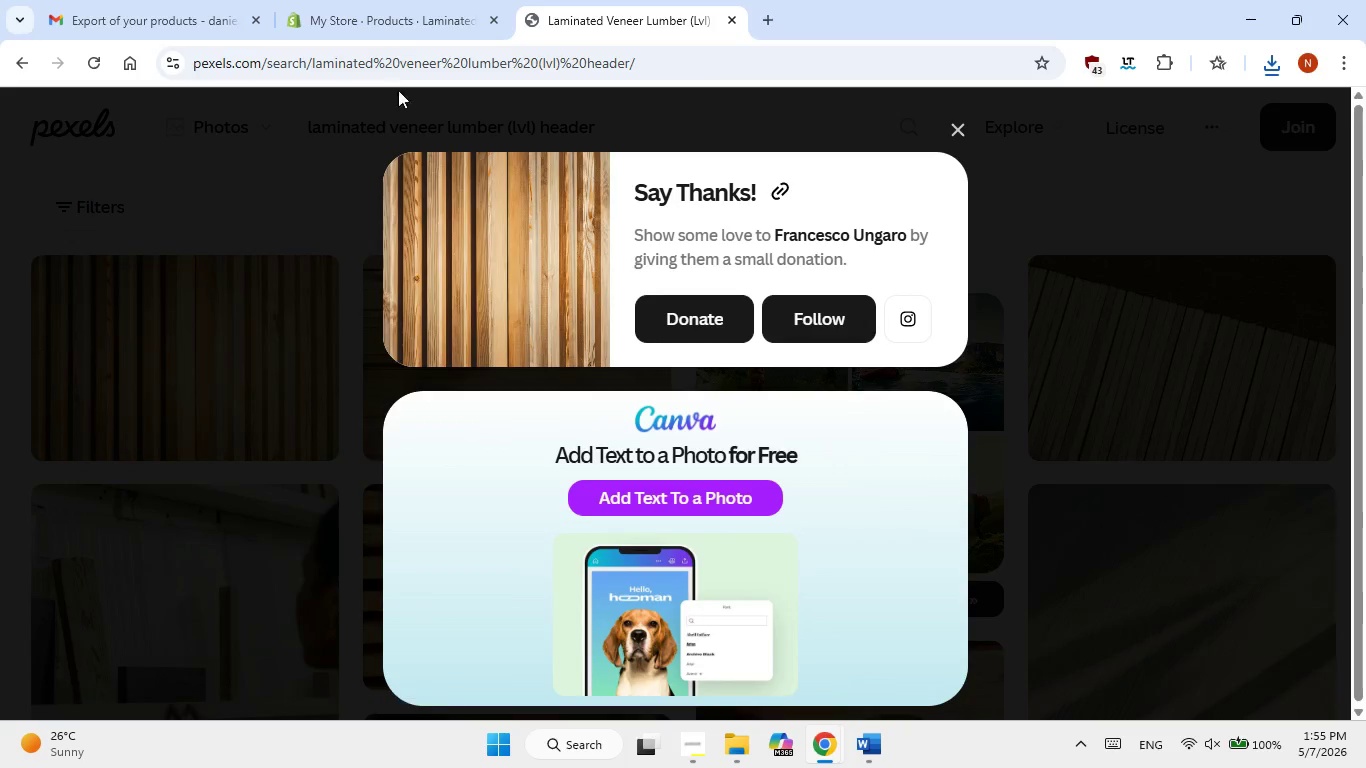 
left_click([421, 0])
 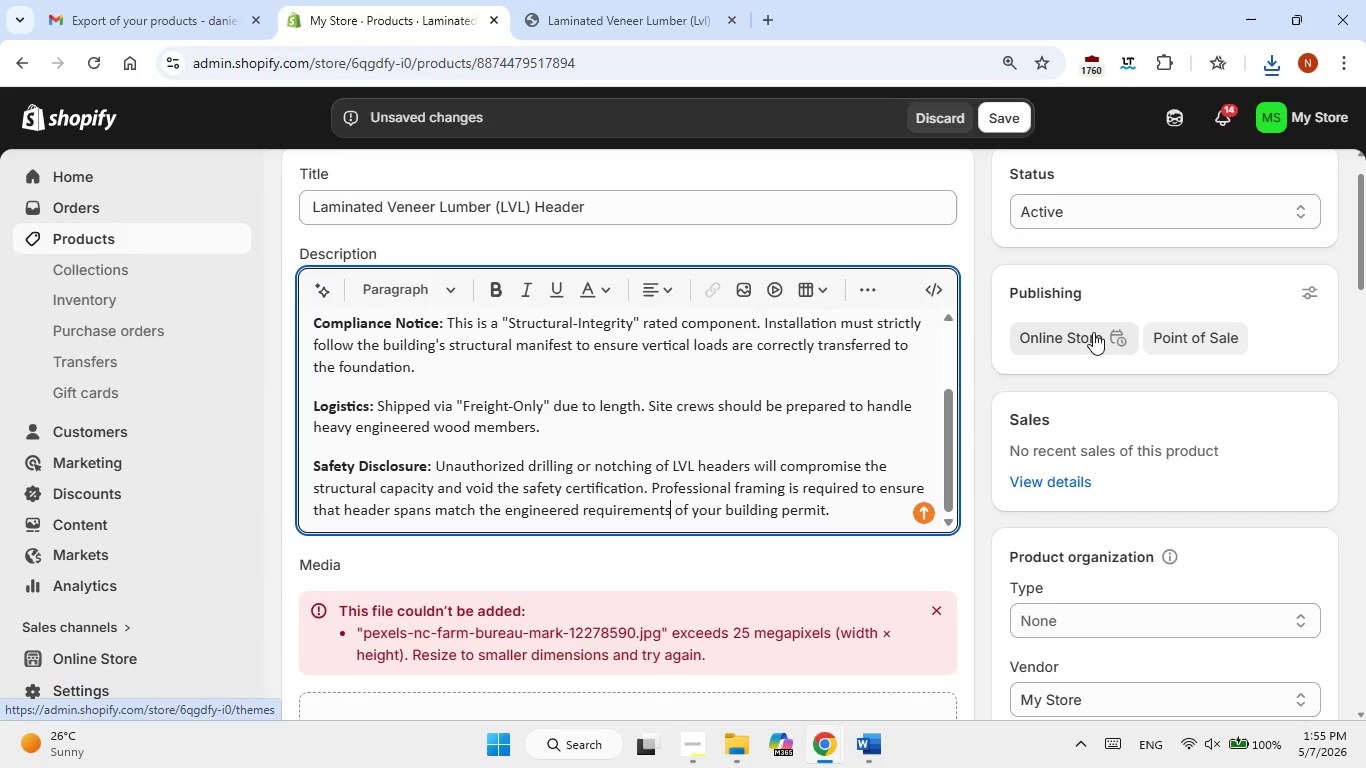 
left_click([1267, 65])
 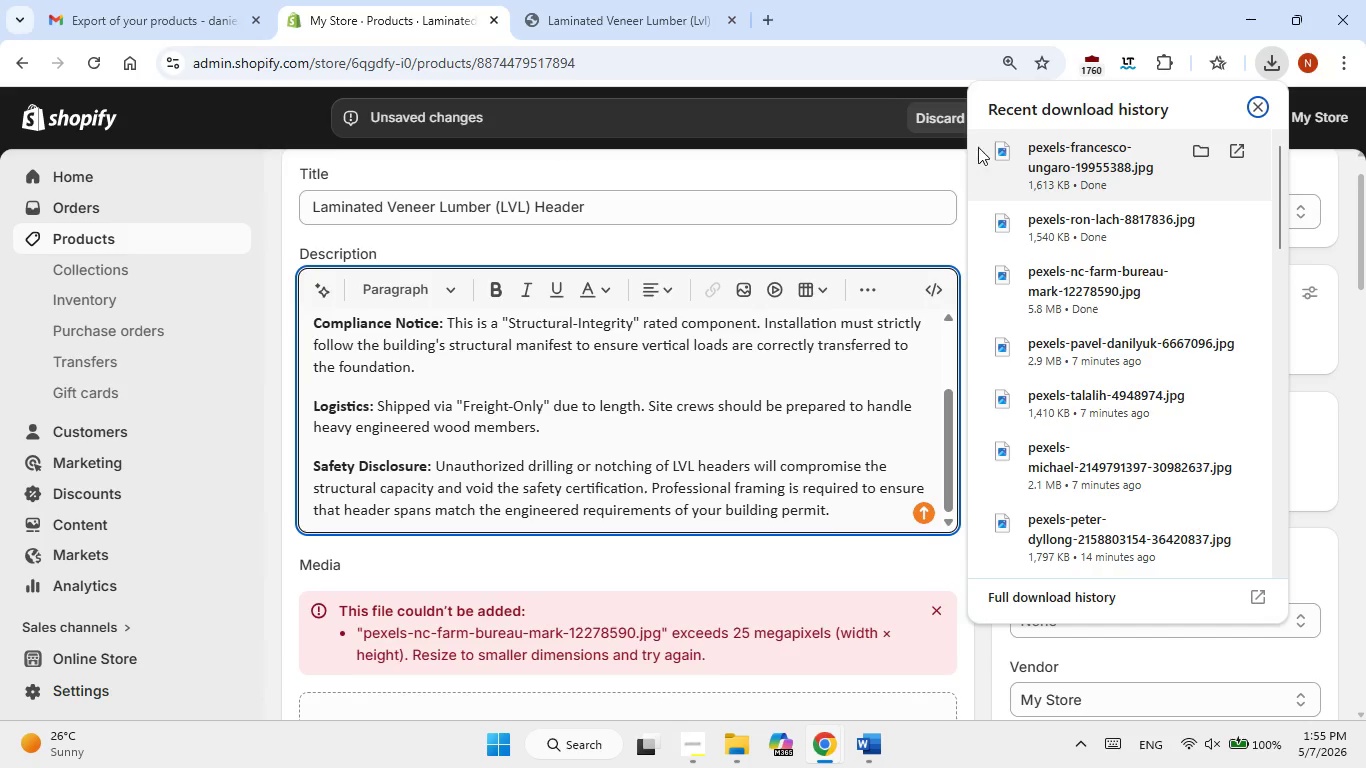 
left_click_drag(start_coordinate=[1013, 146], to_coordinate=[636, 694])
 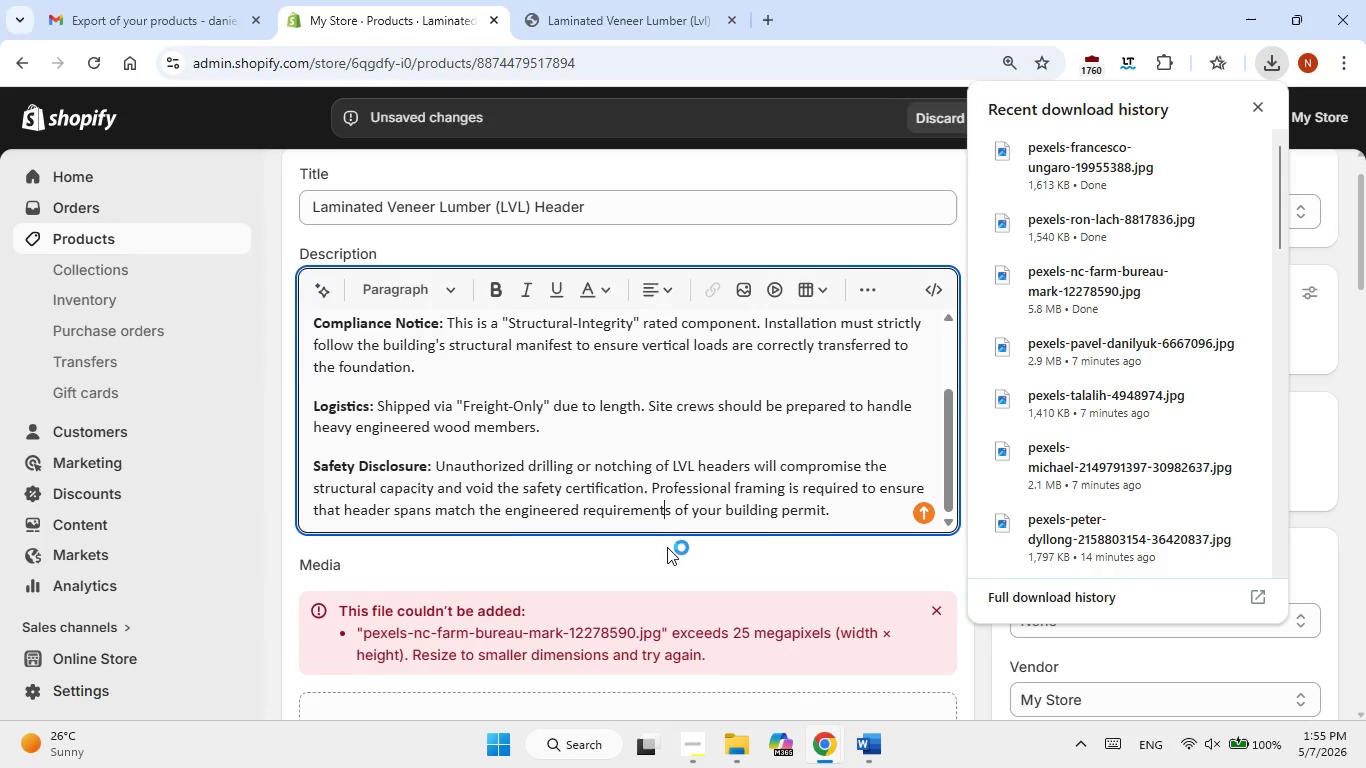 
scroll: coordinate [667, 540], scroll_direction: down, amount: 1.0
 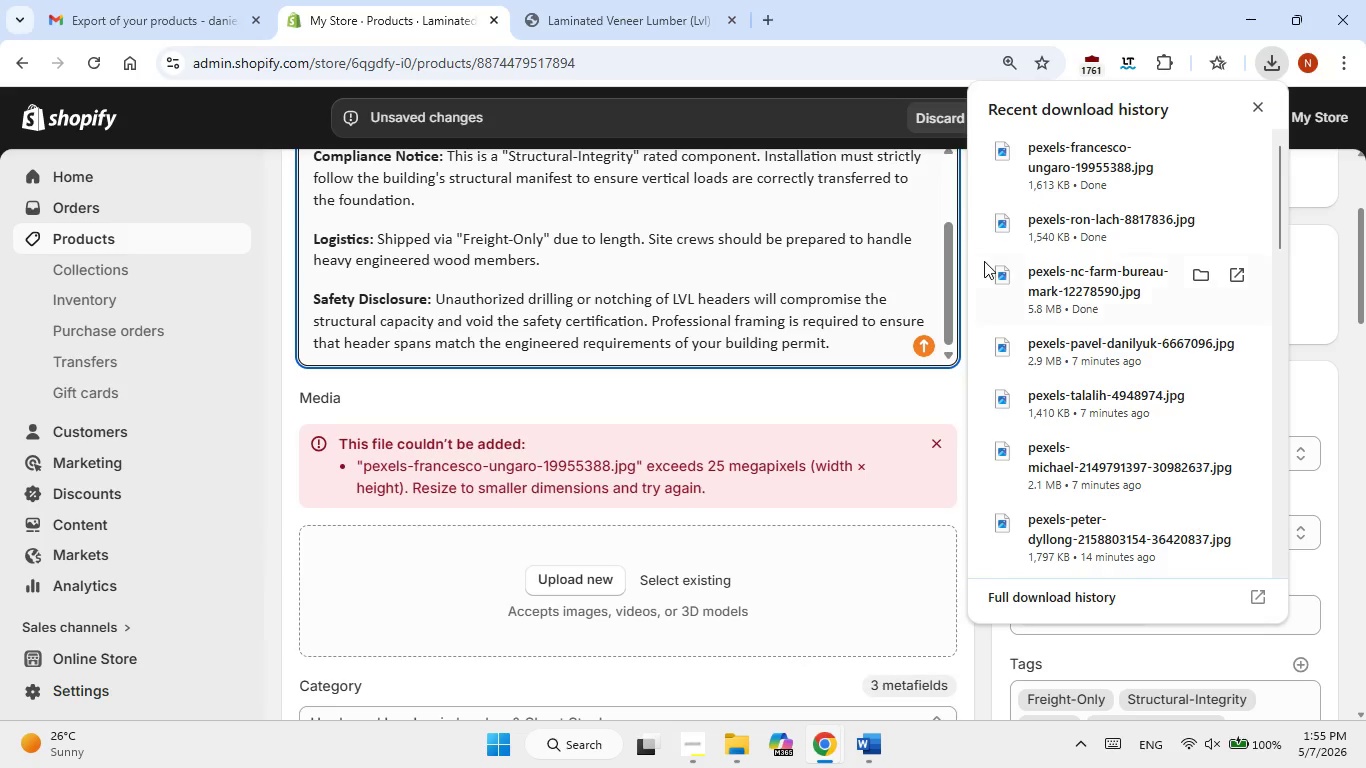 
left_click_drag(start_coordinate=[1031, 235], to_coordinate=[747, 635])
 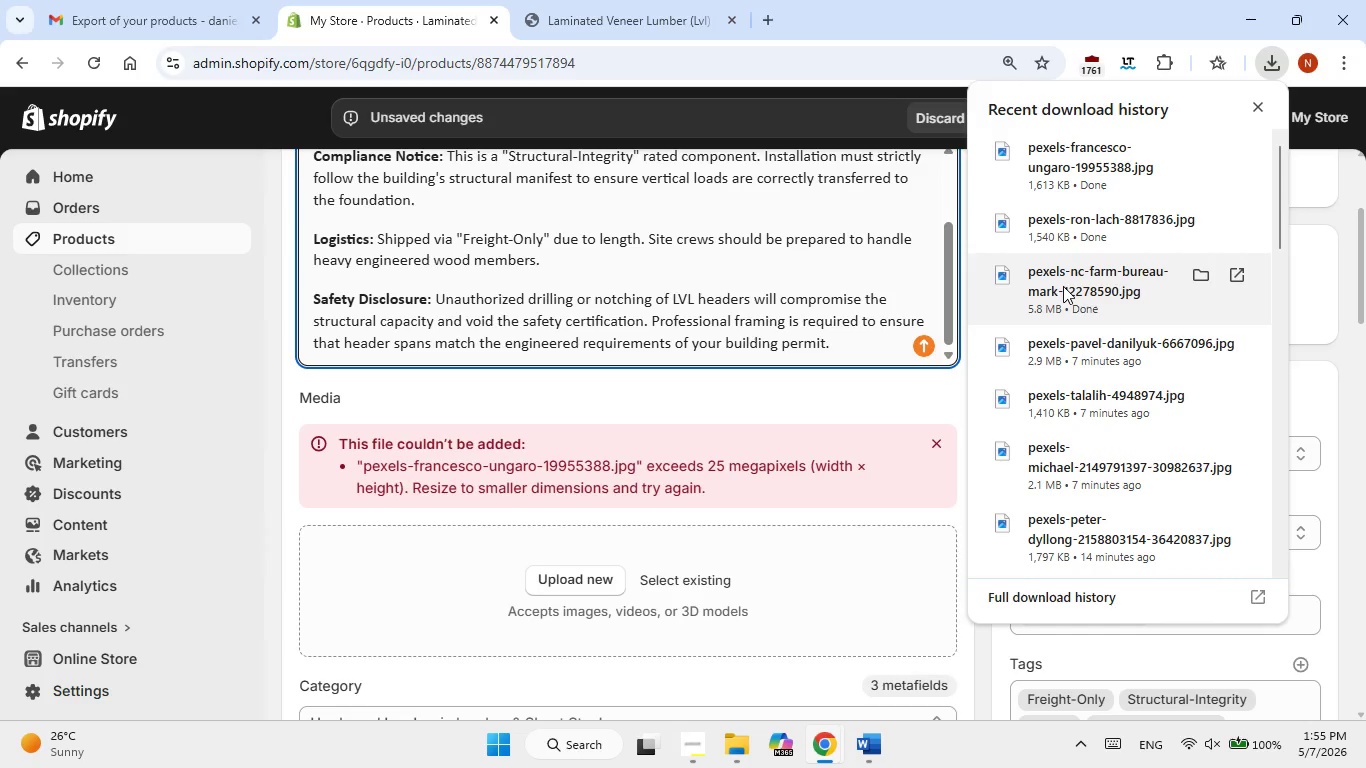 
left_click_drag(start_coordinate=[1063, 286], to_coordinate=[932, 0])
 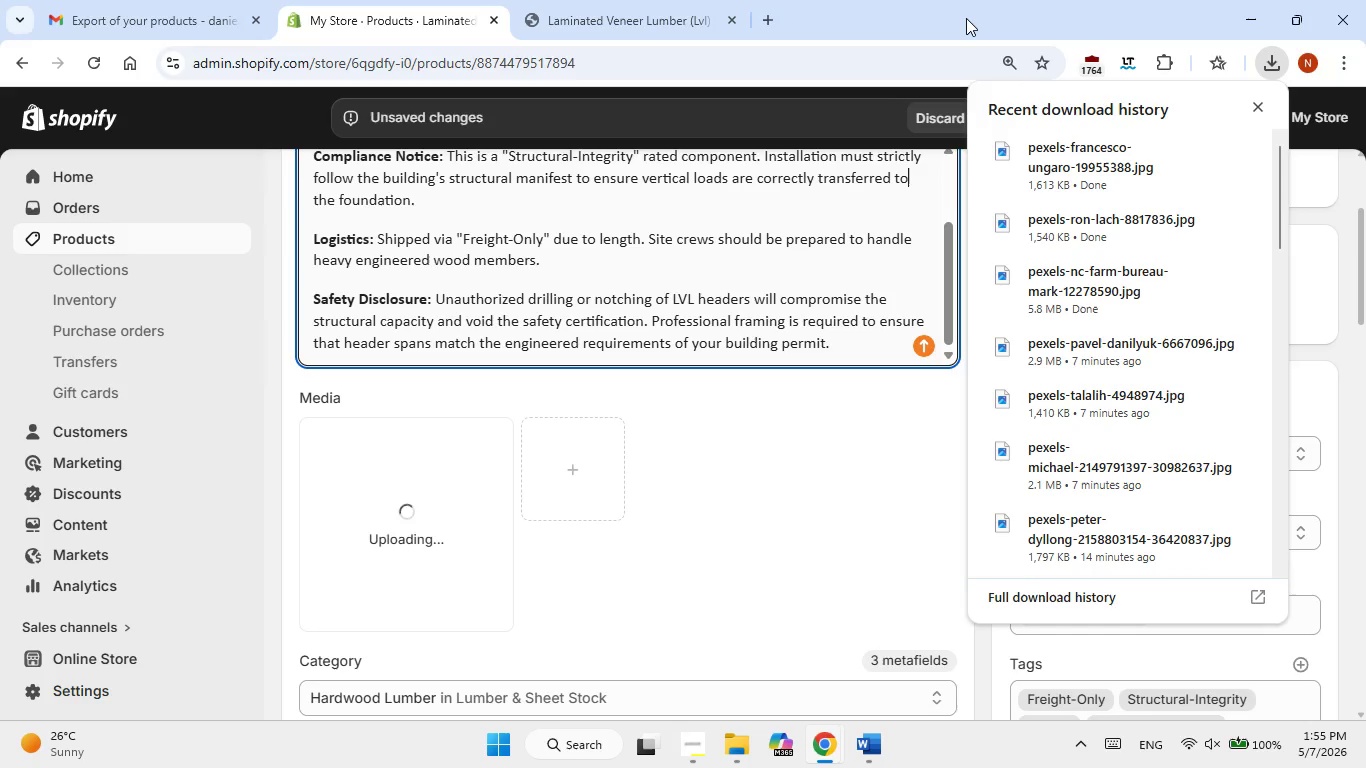 
wait(8.67)
 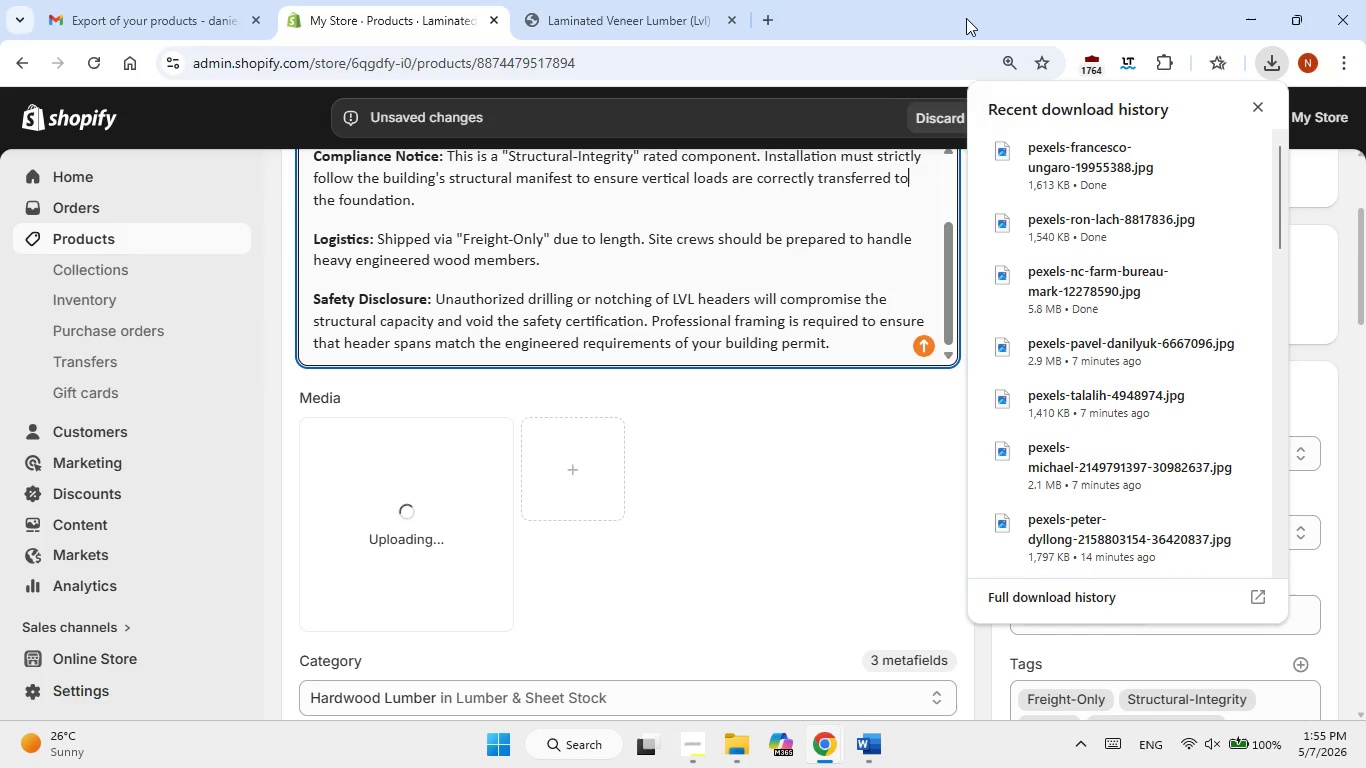 
left_click([418, 492])
 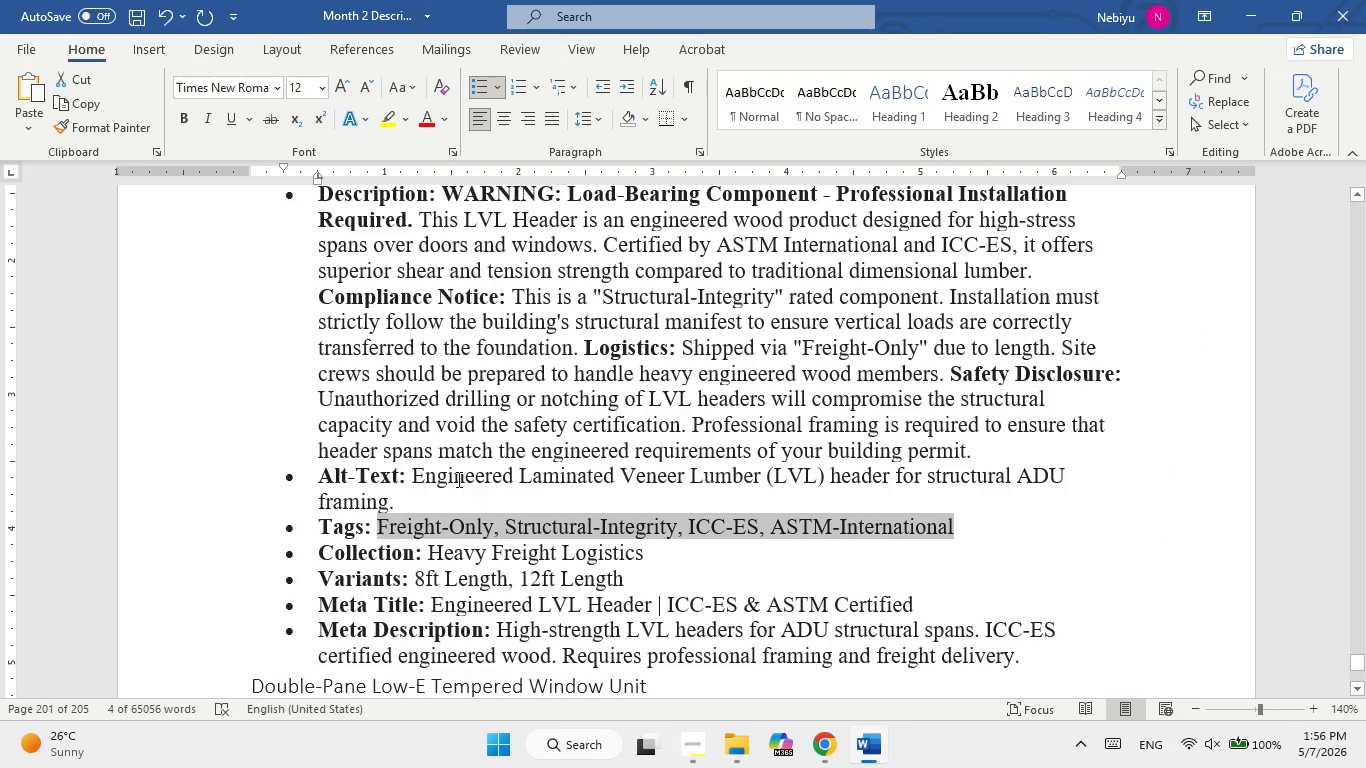 
left_click_drag(start_coordinate=[422, 472], to_coordinate=[415, 488])
 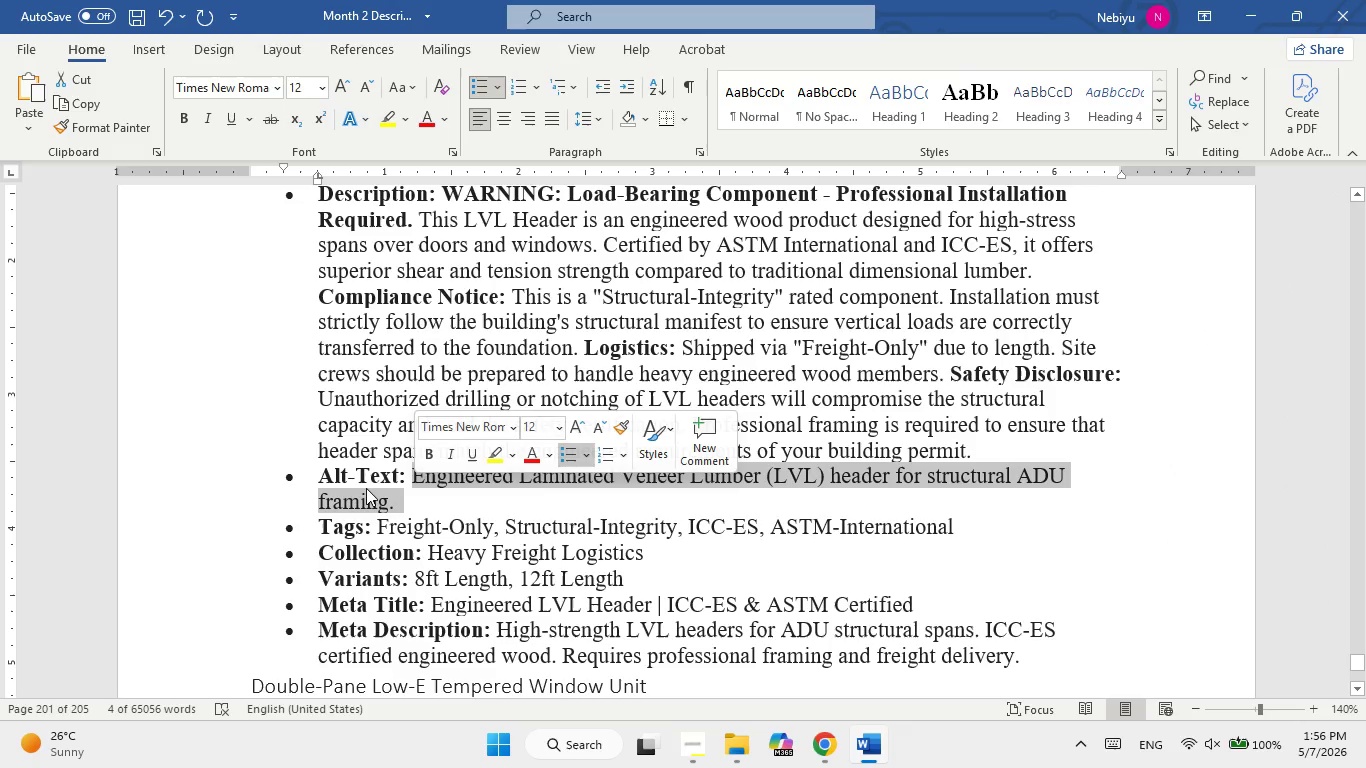 
mouse_move([369, 459])
 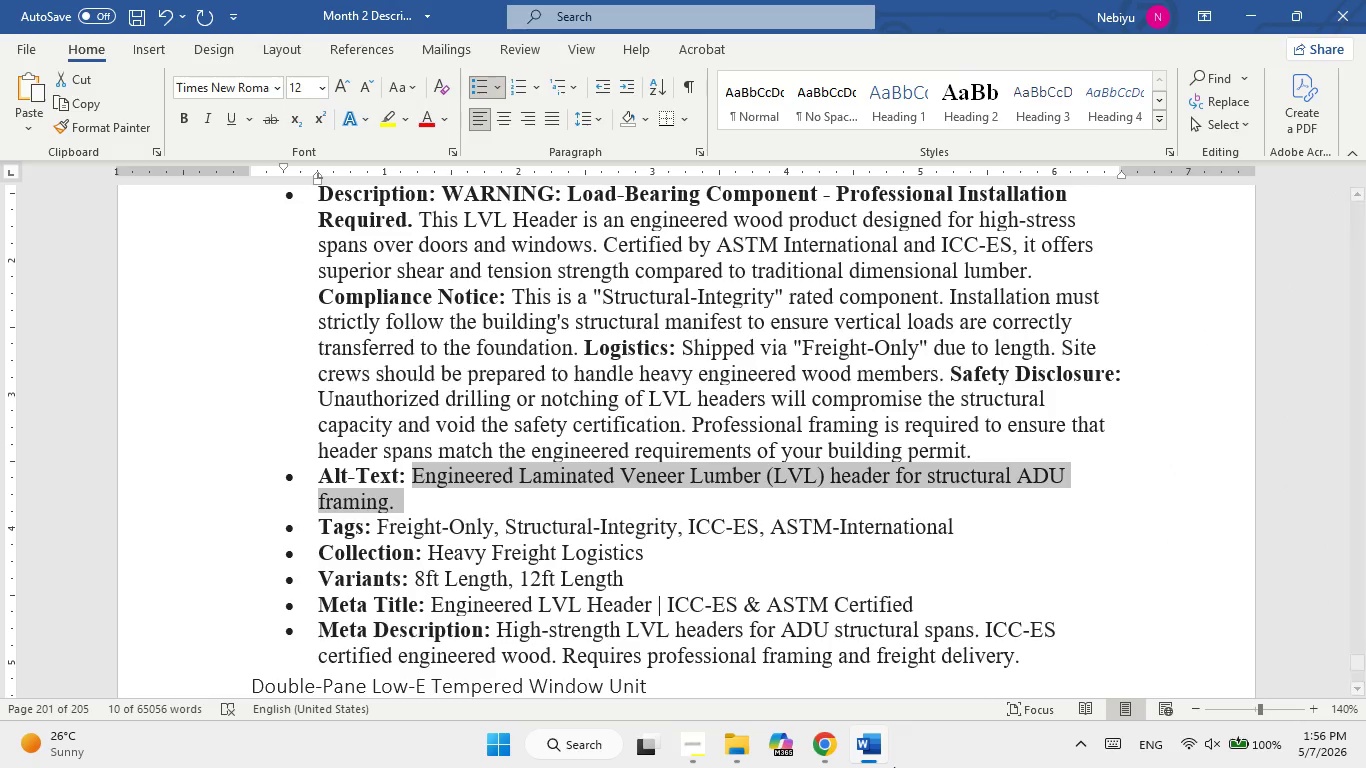 
left_click([860, 757])
 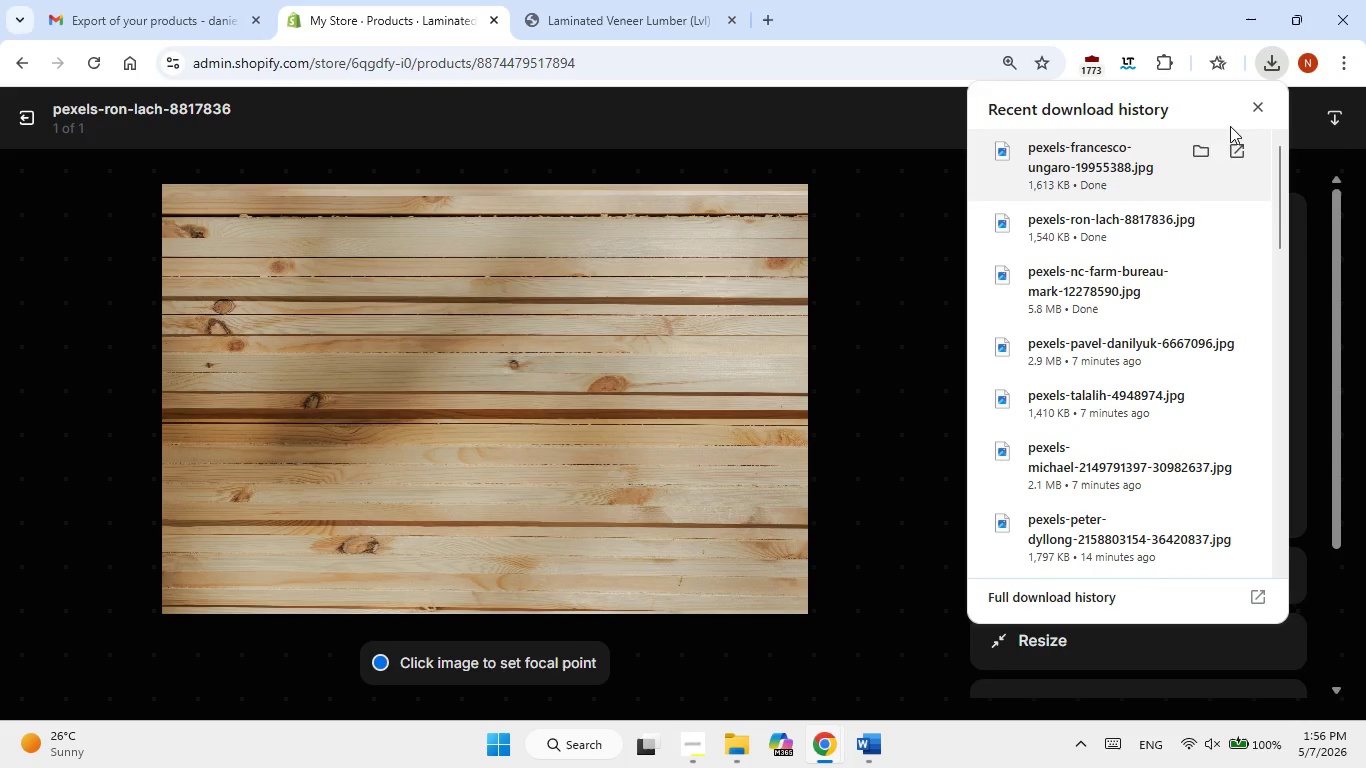 
left_click([1254, 104])
 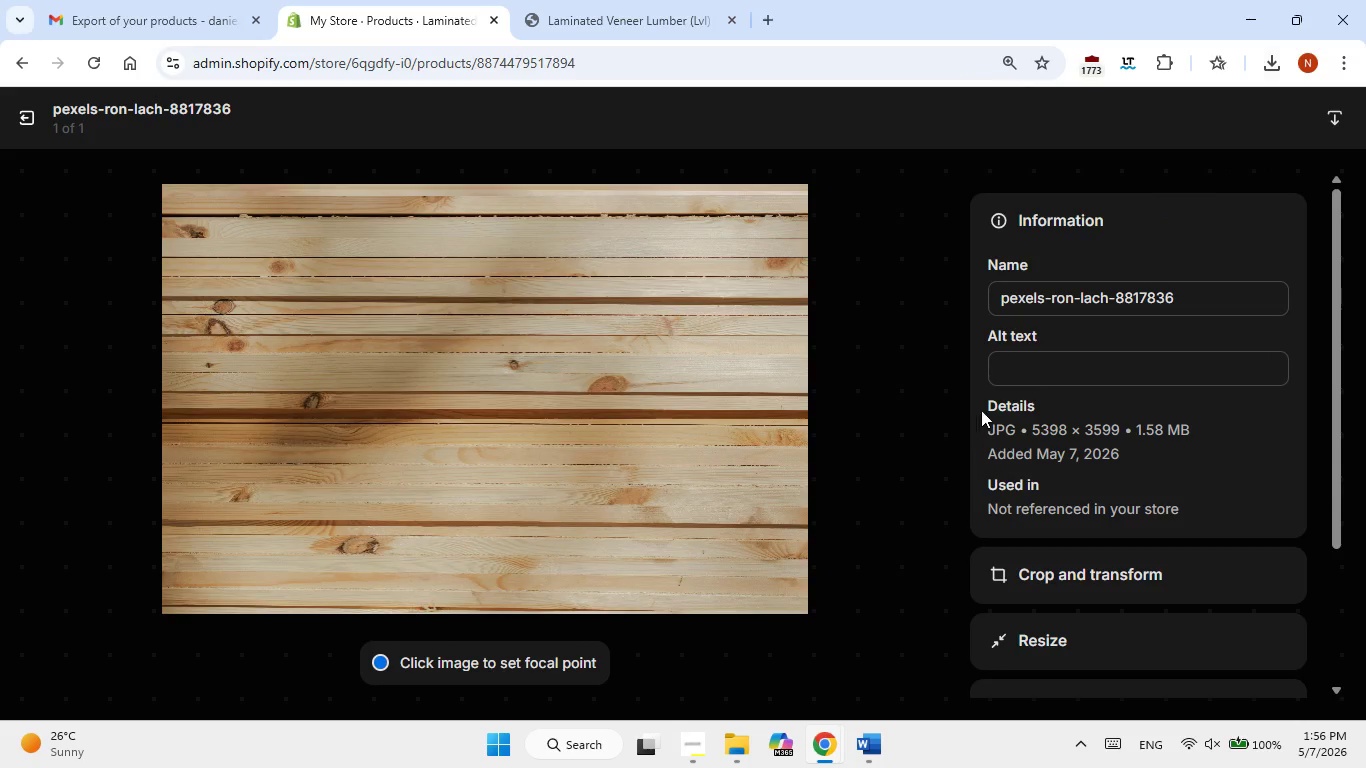 
left_click([1048, 370])
 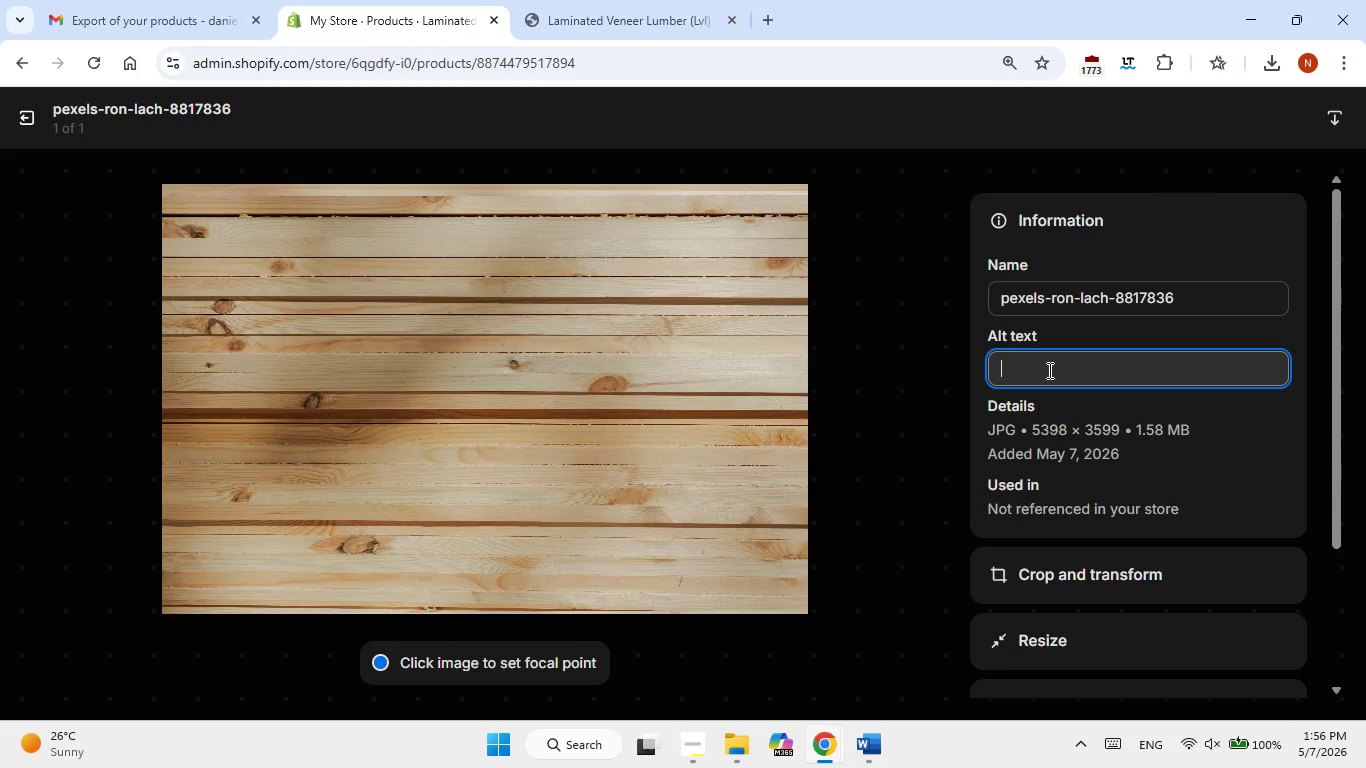 
right_click([1048, 370])
 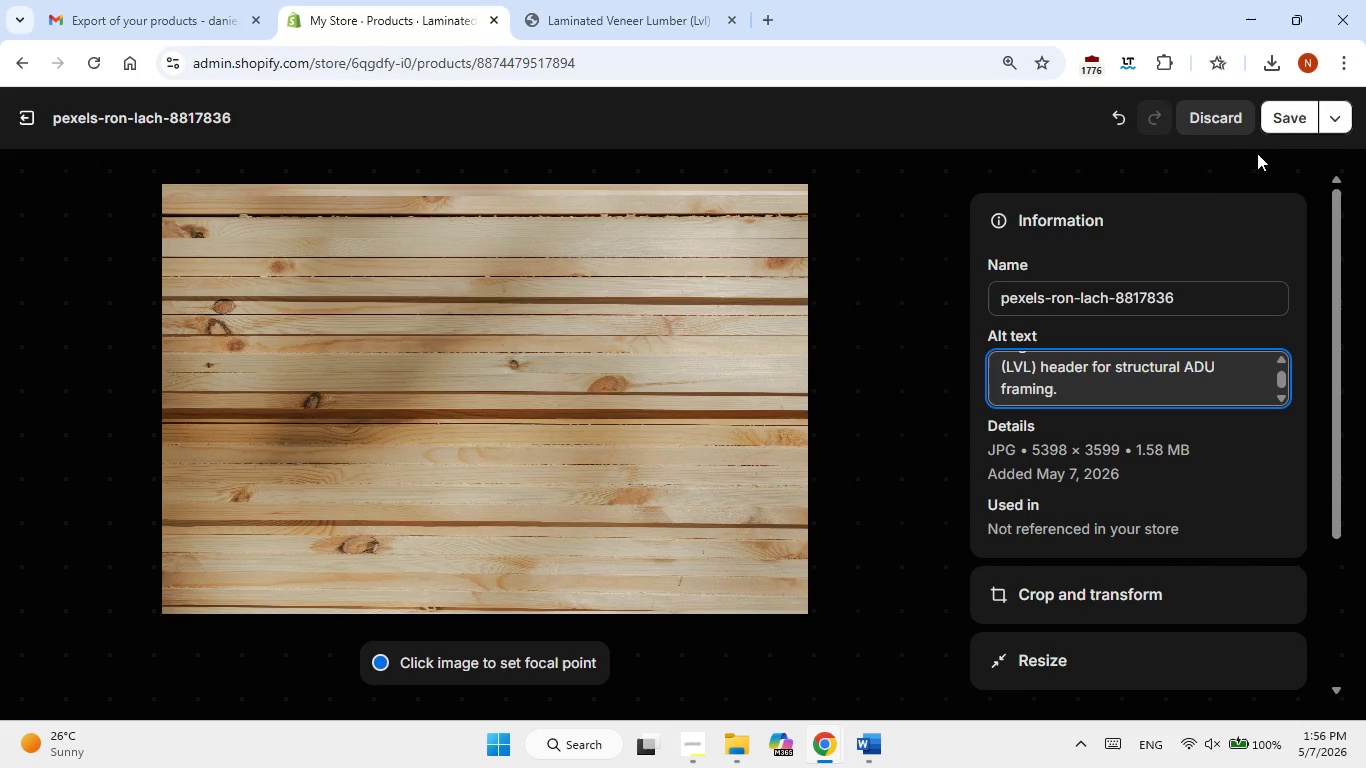 
left_click([1286, 116])
 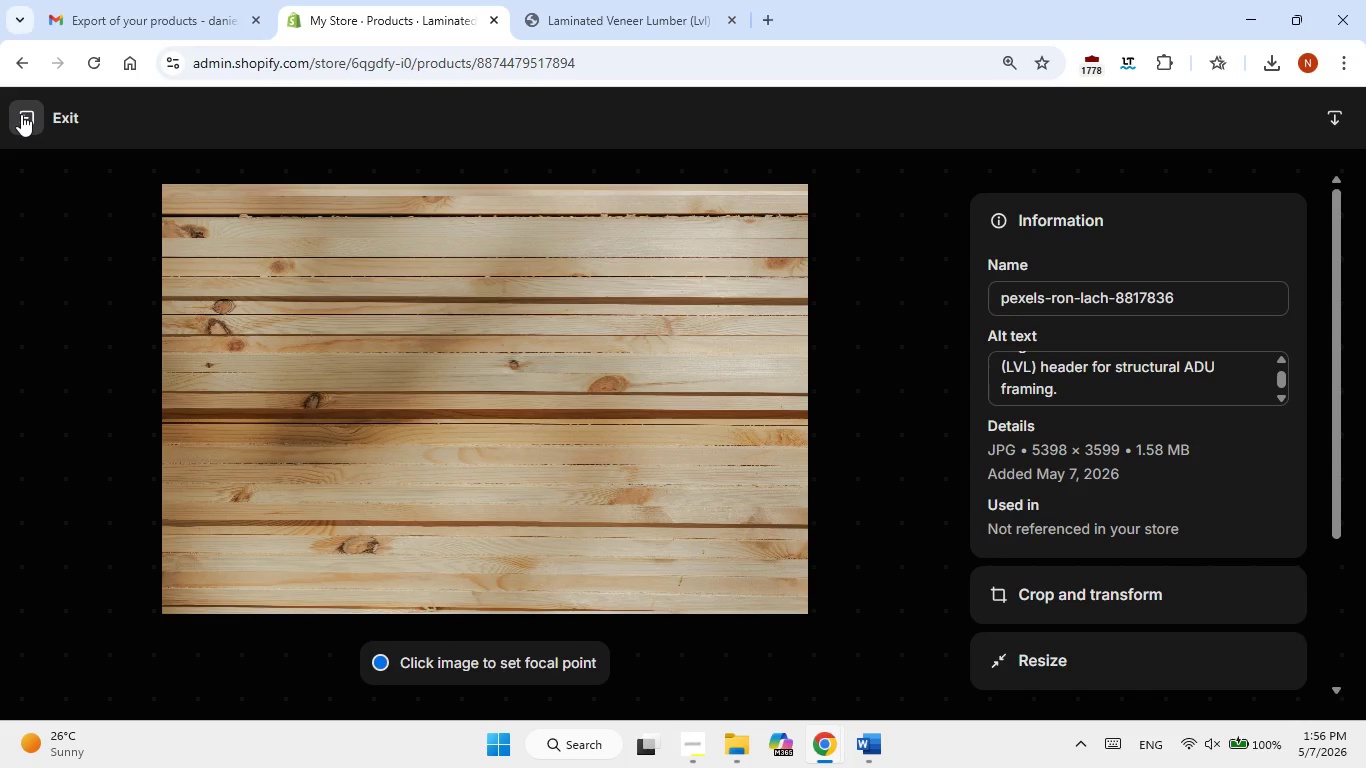 
wait(5.47)
 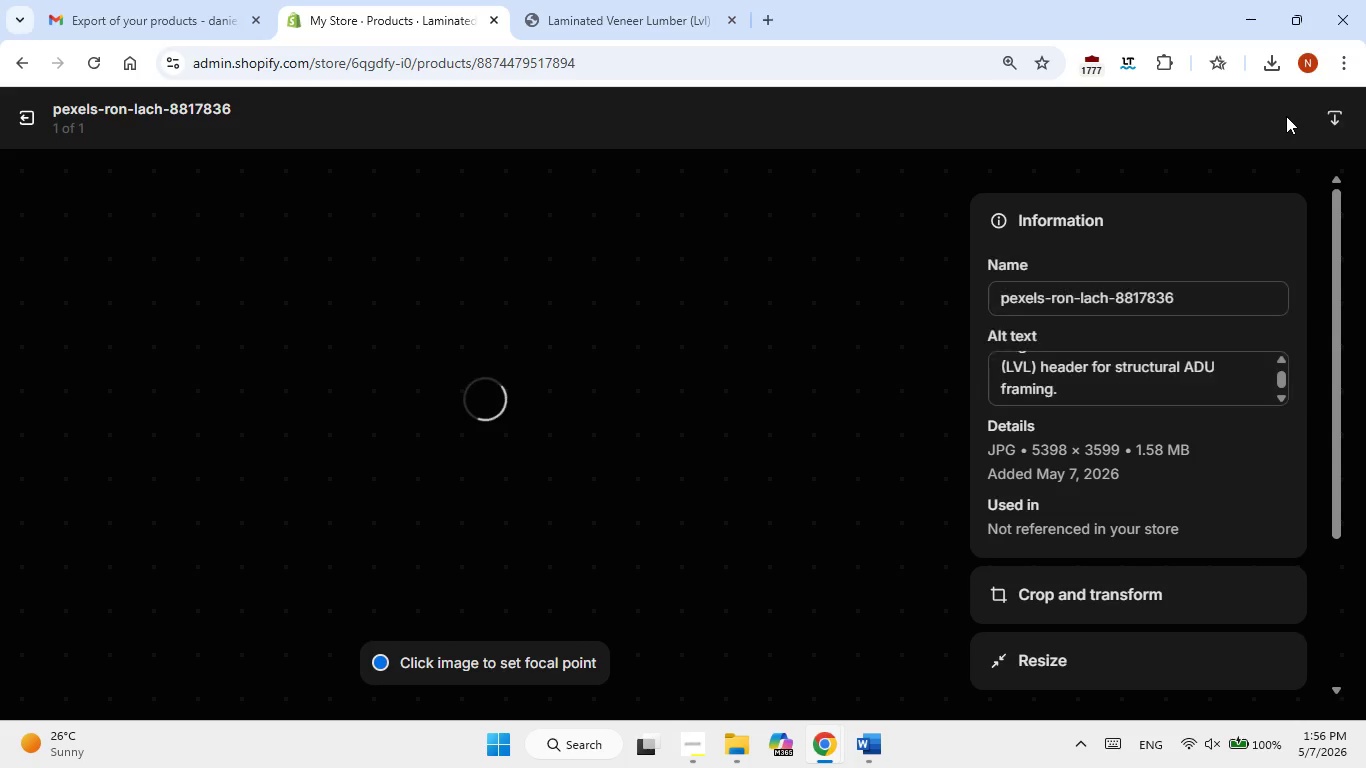 
left_click([21, 114])
 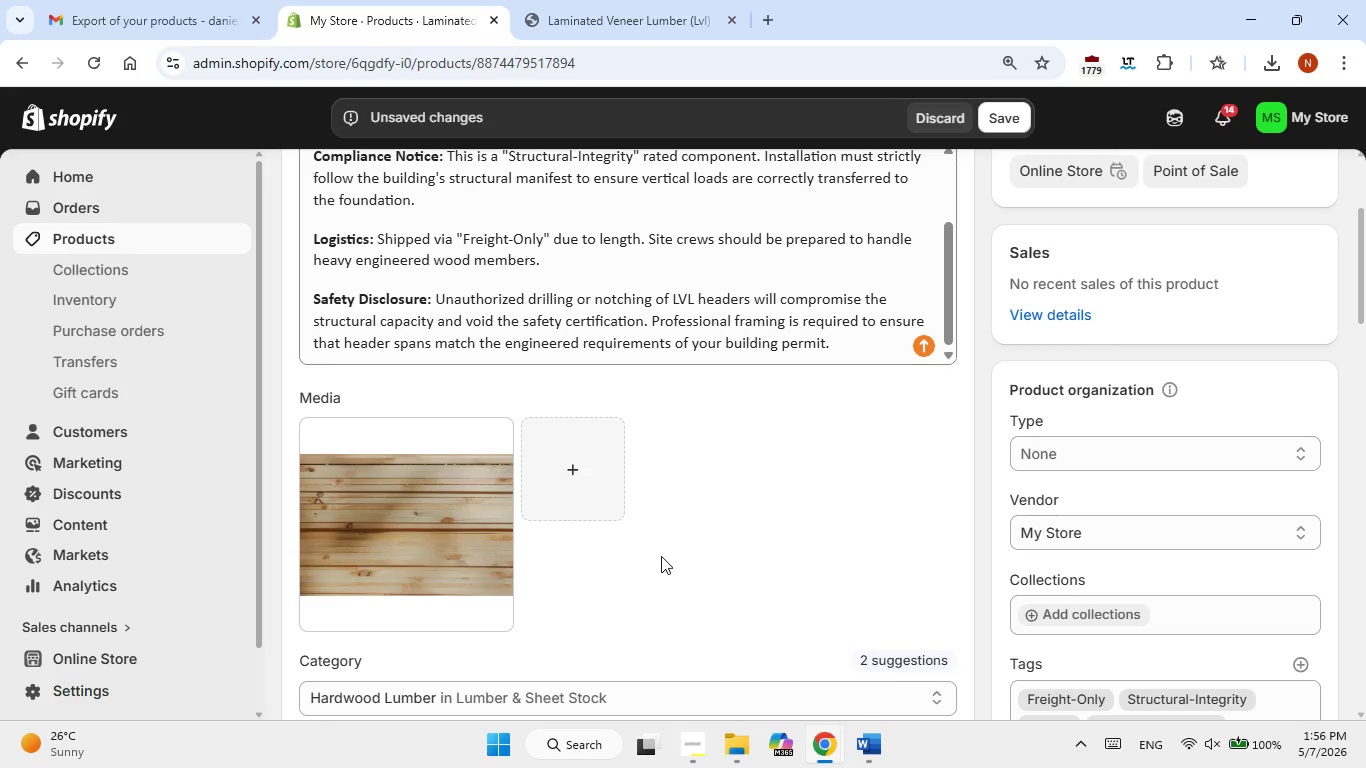 
scroll: coordinate [657, 554], scroll_direction: down, amount: 1.0
 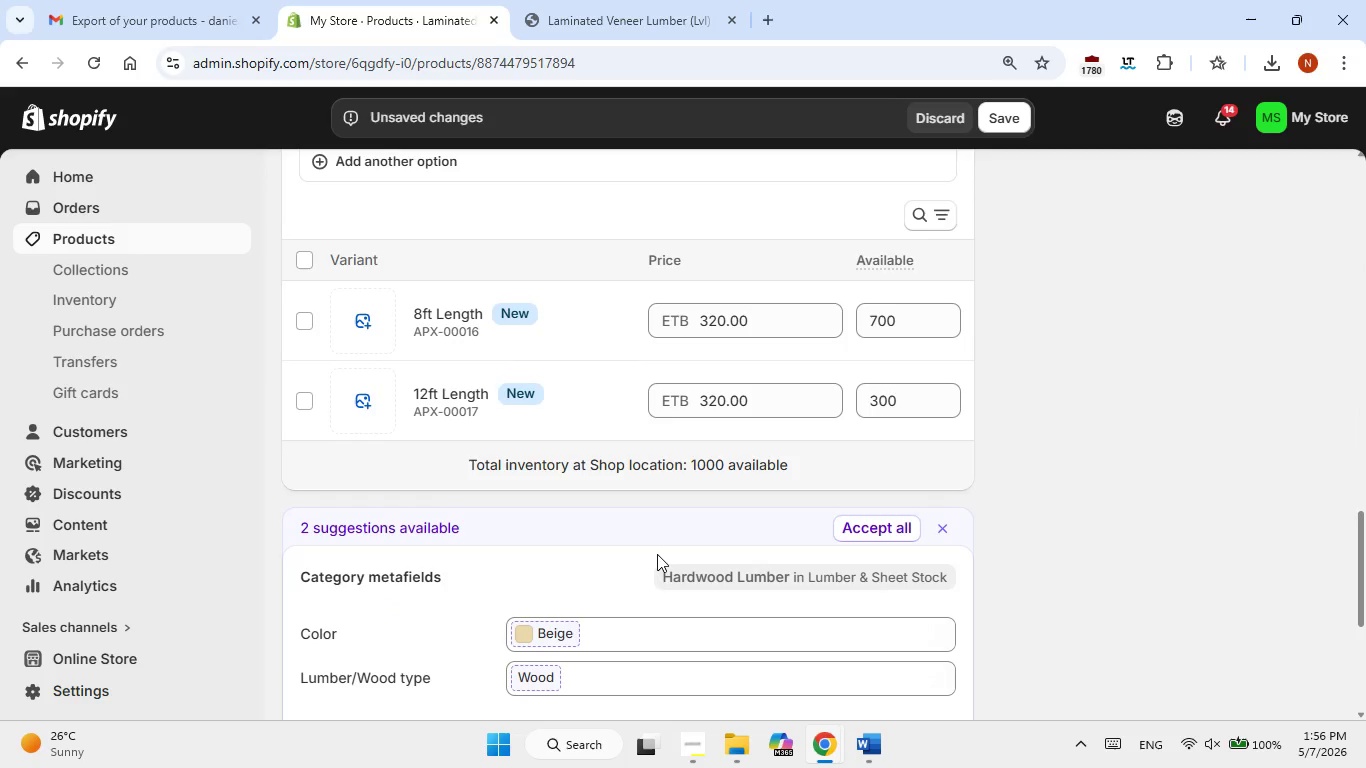 
left_click([879, 522])
 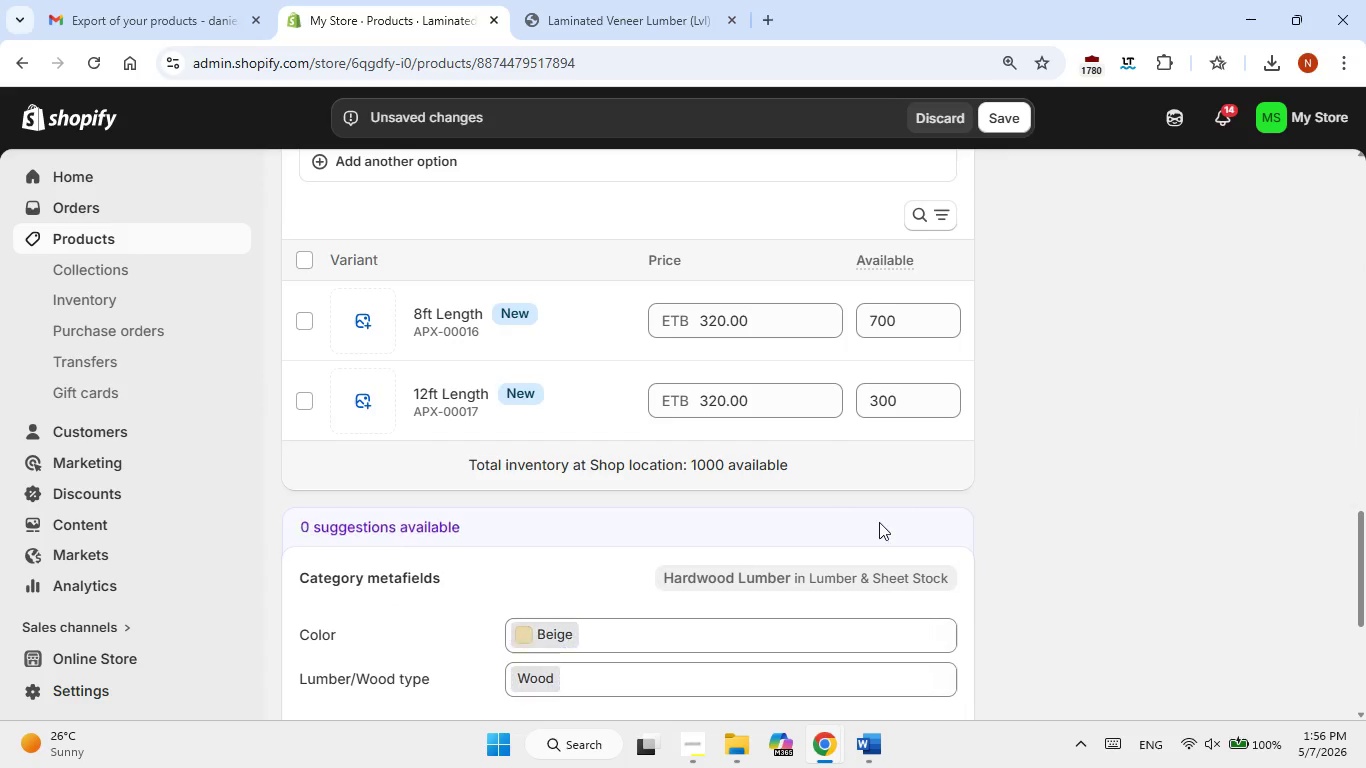 
scroll: coordinate [879, 522], scroll_direction: down, amount: 3.0
 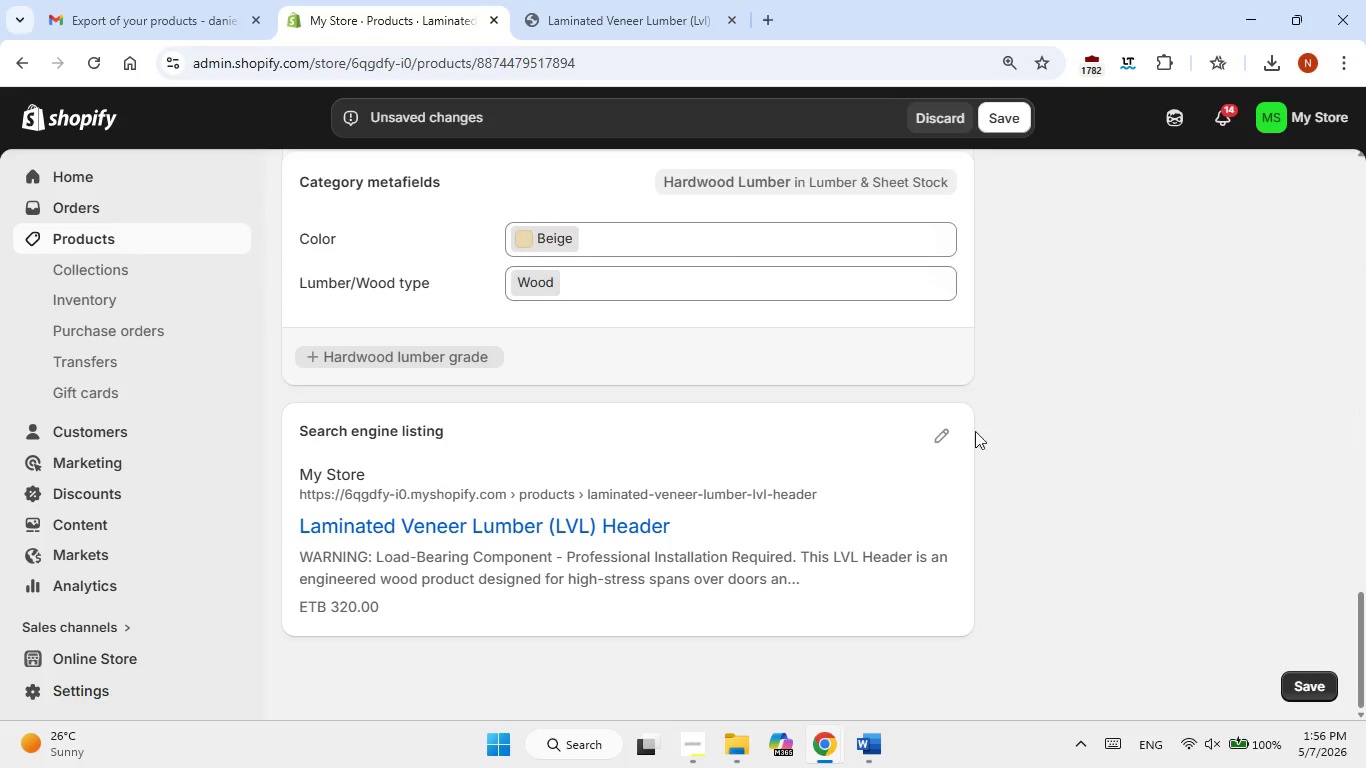 
left_click([920, 418])
 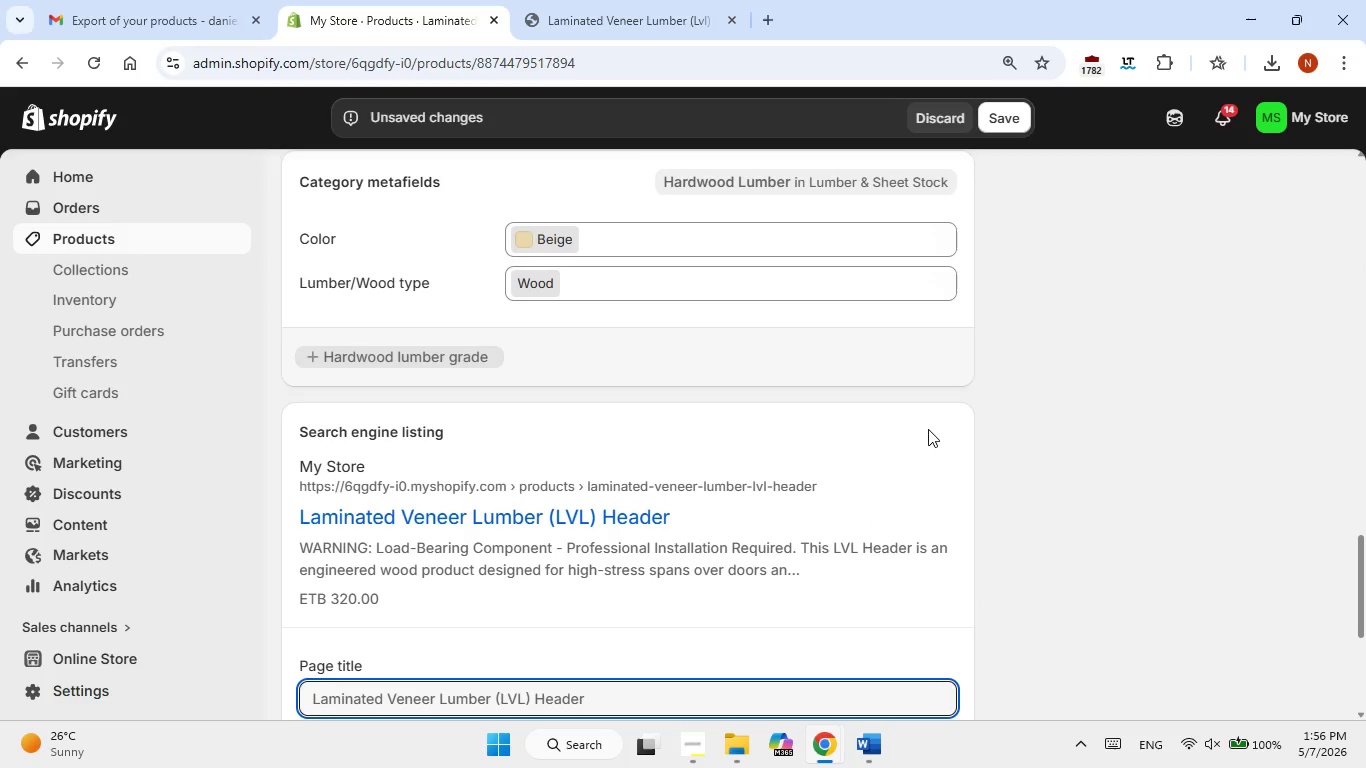 
scroll: coordinate [928, 429], scroll_direction: down, amount: 2.0
 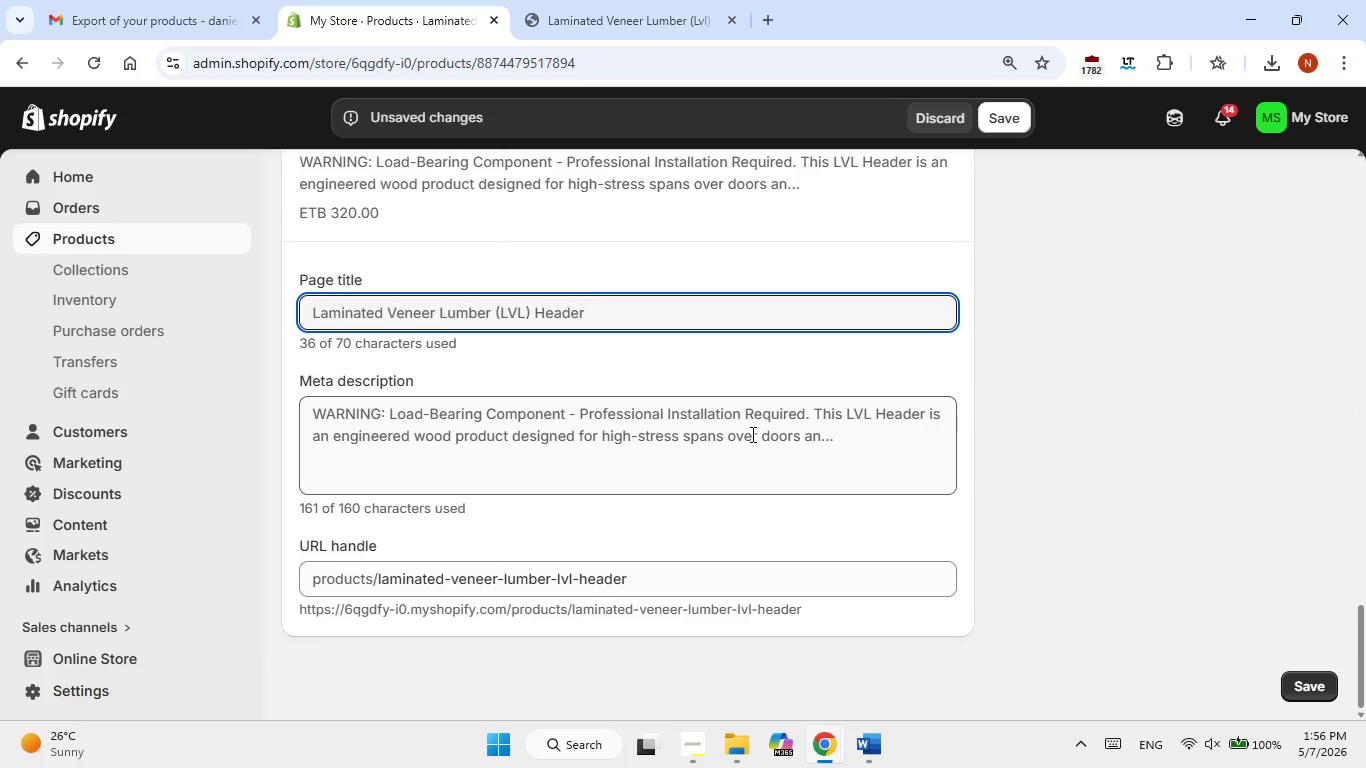 
left_click([751, 434])
 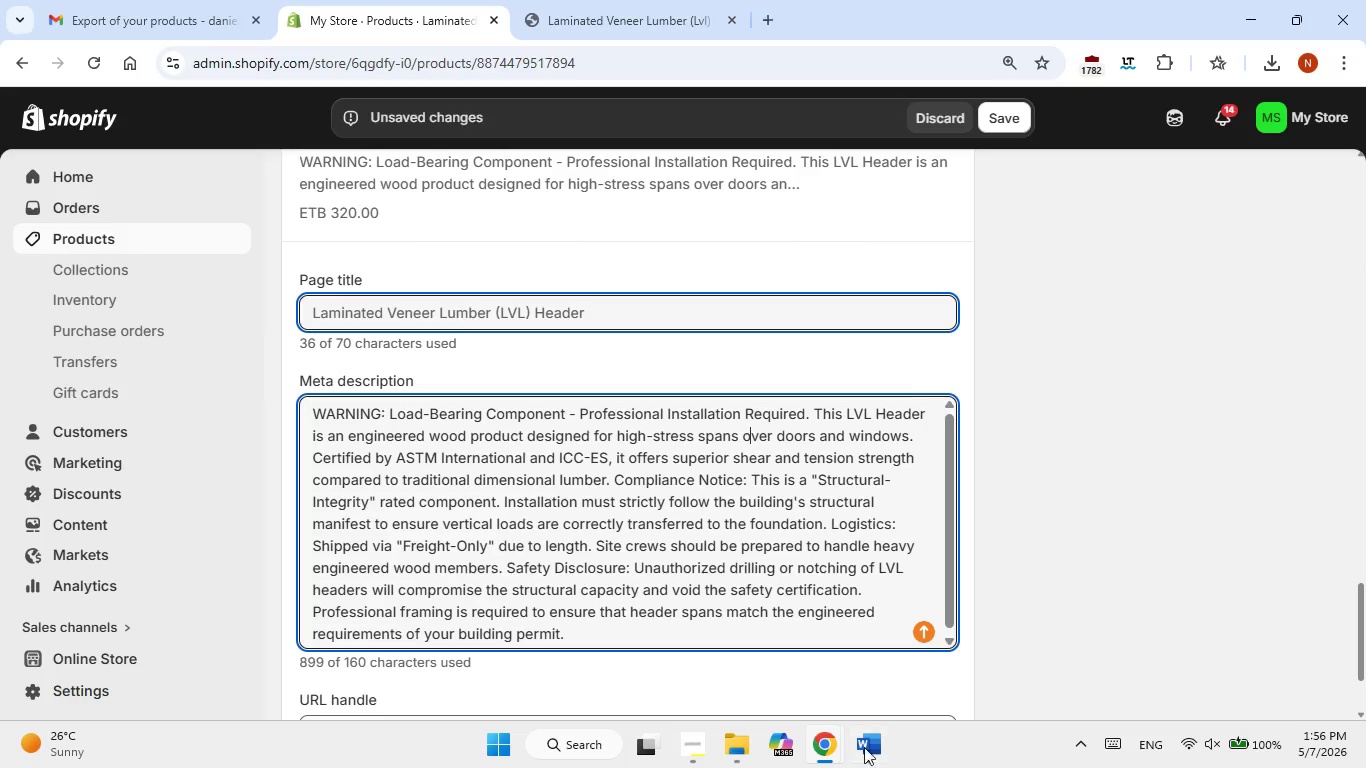 
left_click([854, 754])
 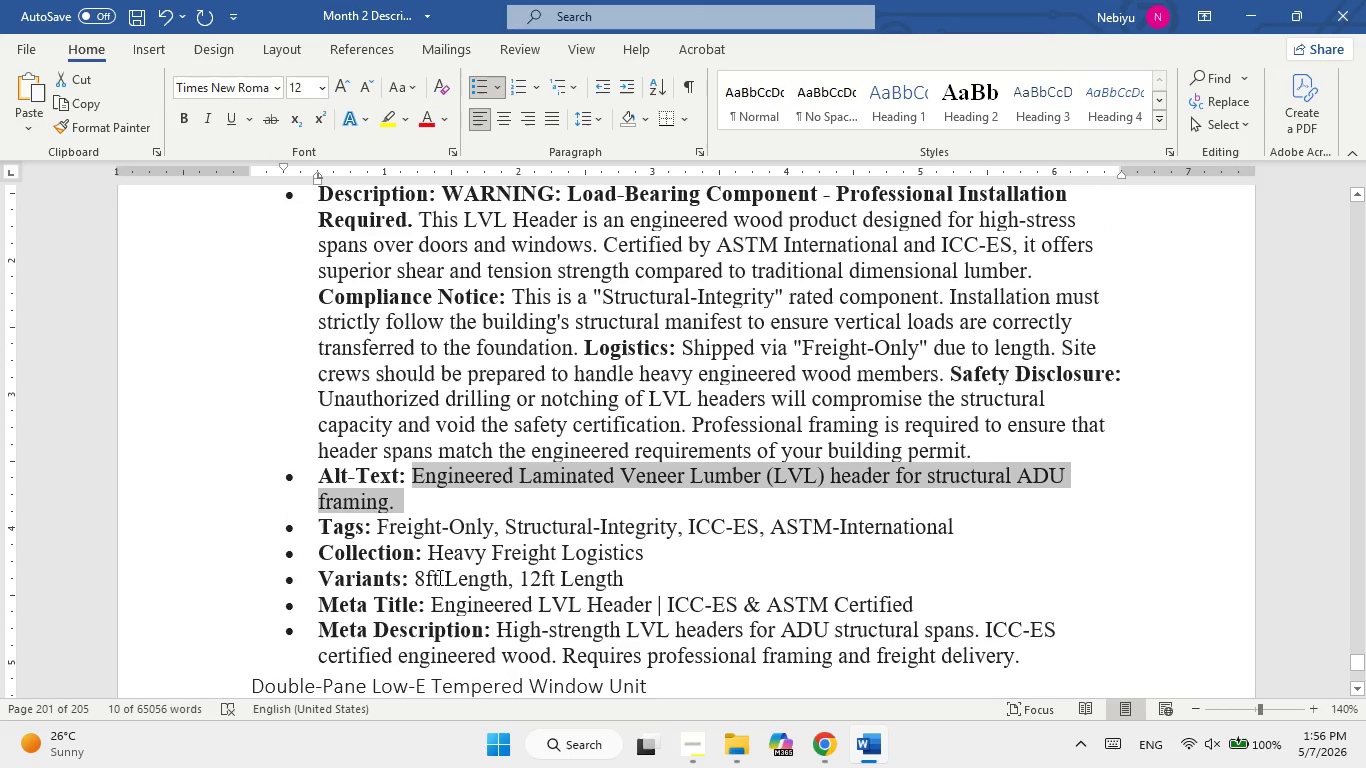 
left_click_drag(start_coordinate=[516, 632], to_coordinate=[1033, 661])
 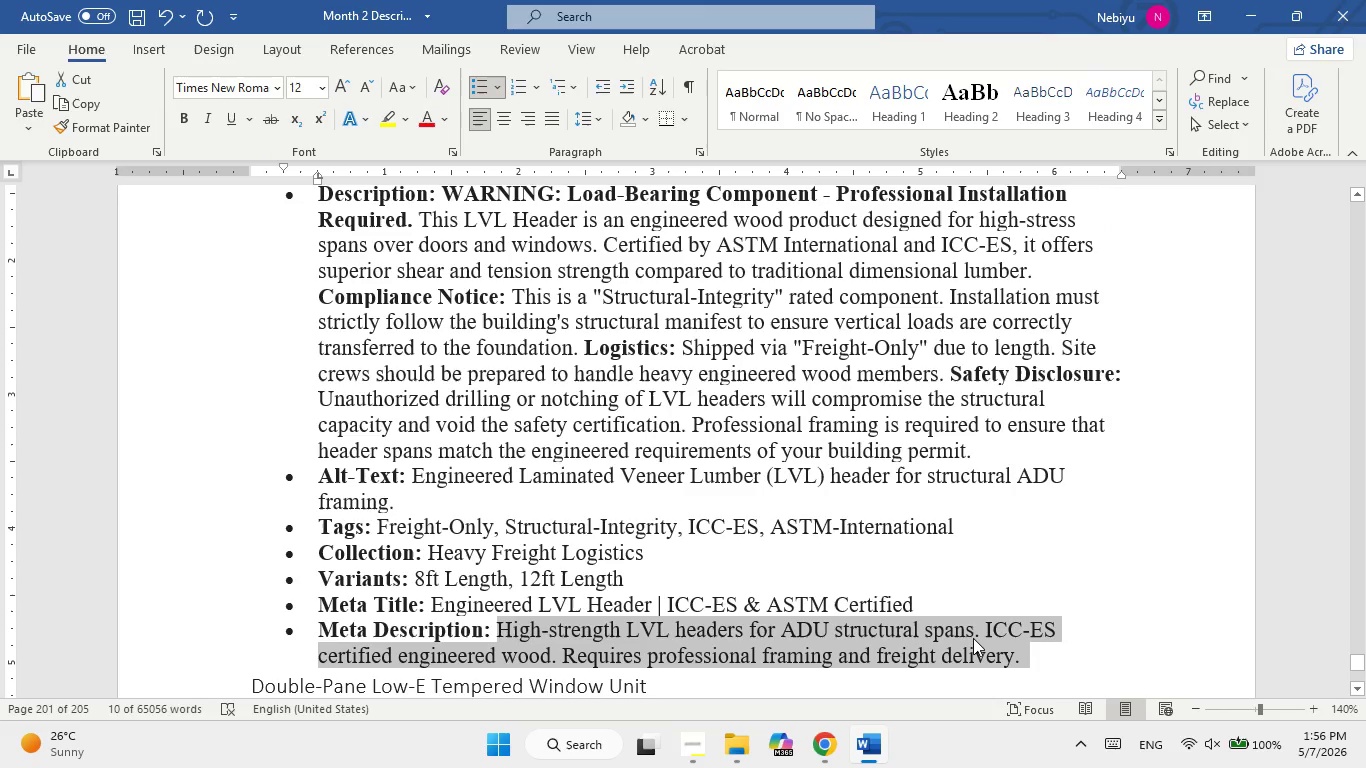 
right_click([973, 638])
 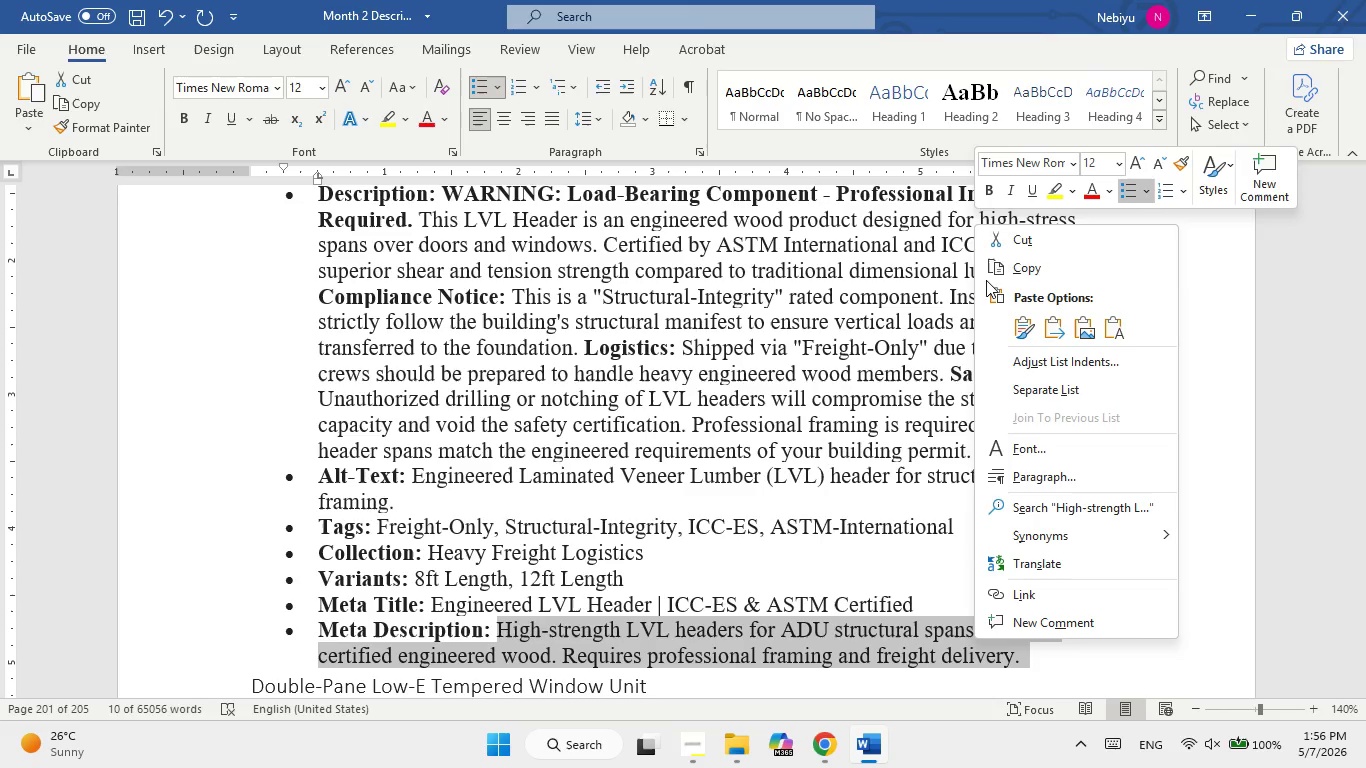 
left_click([1010, 255])
 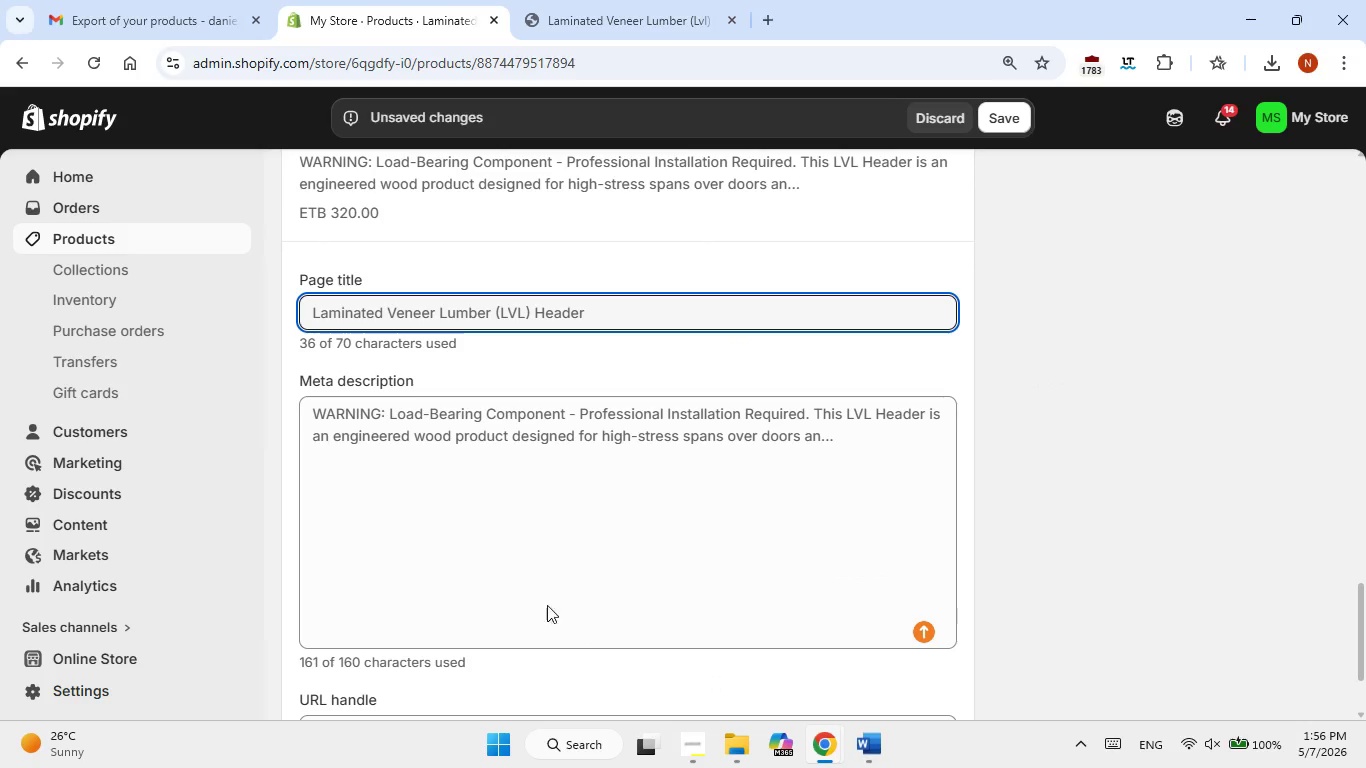 
double_click([500, 529])
 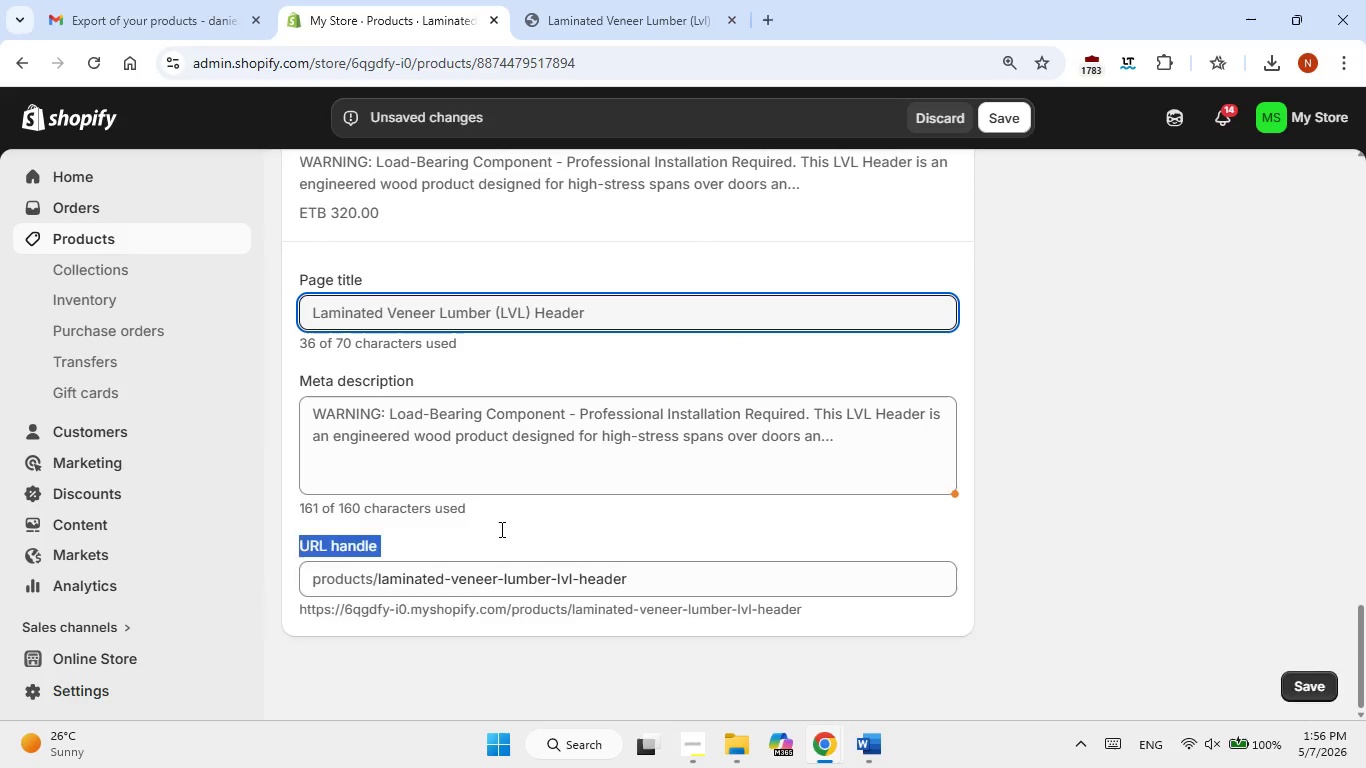 
triple_click([500, 529])
 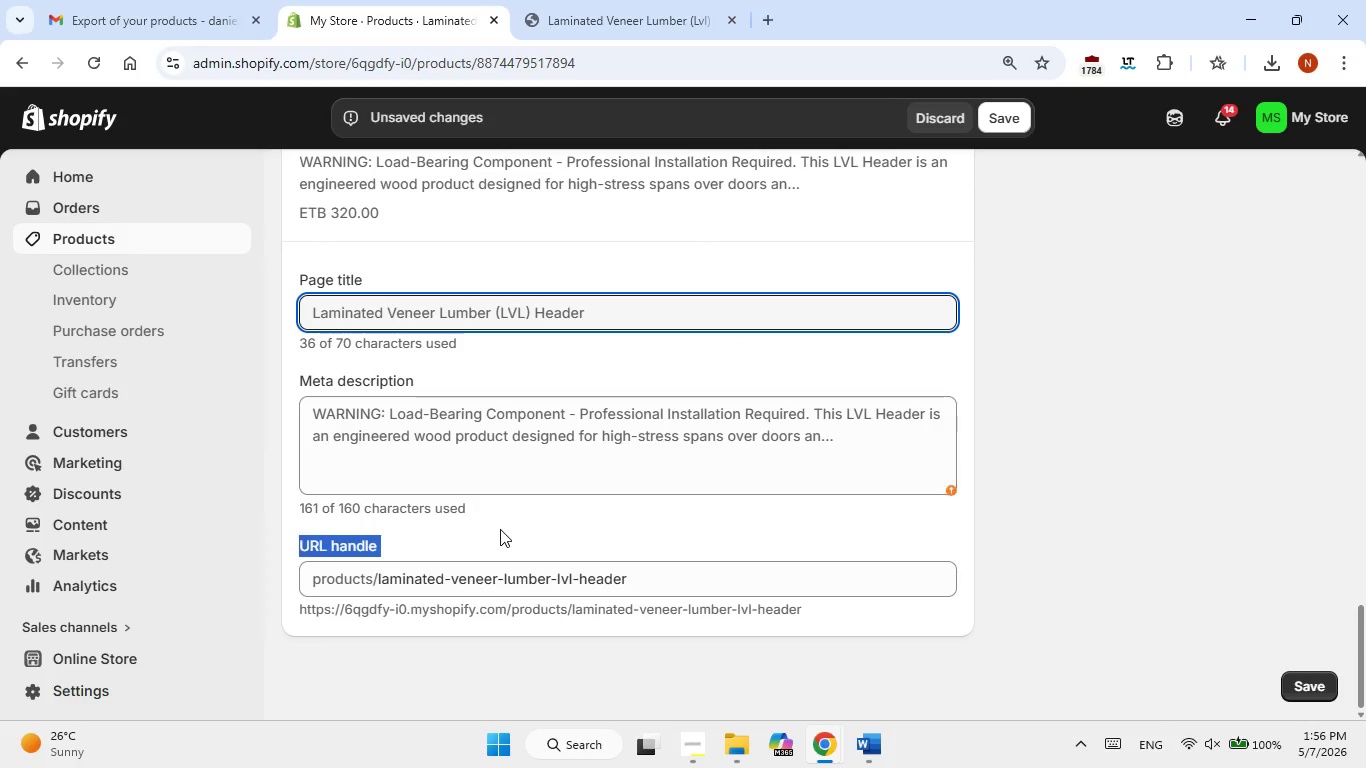 
left_click([500, 529])
 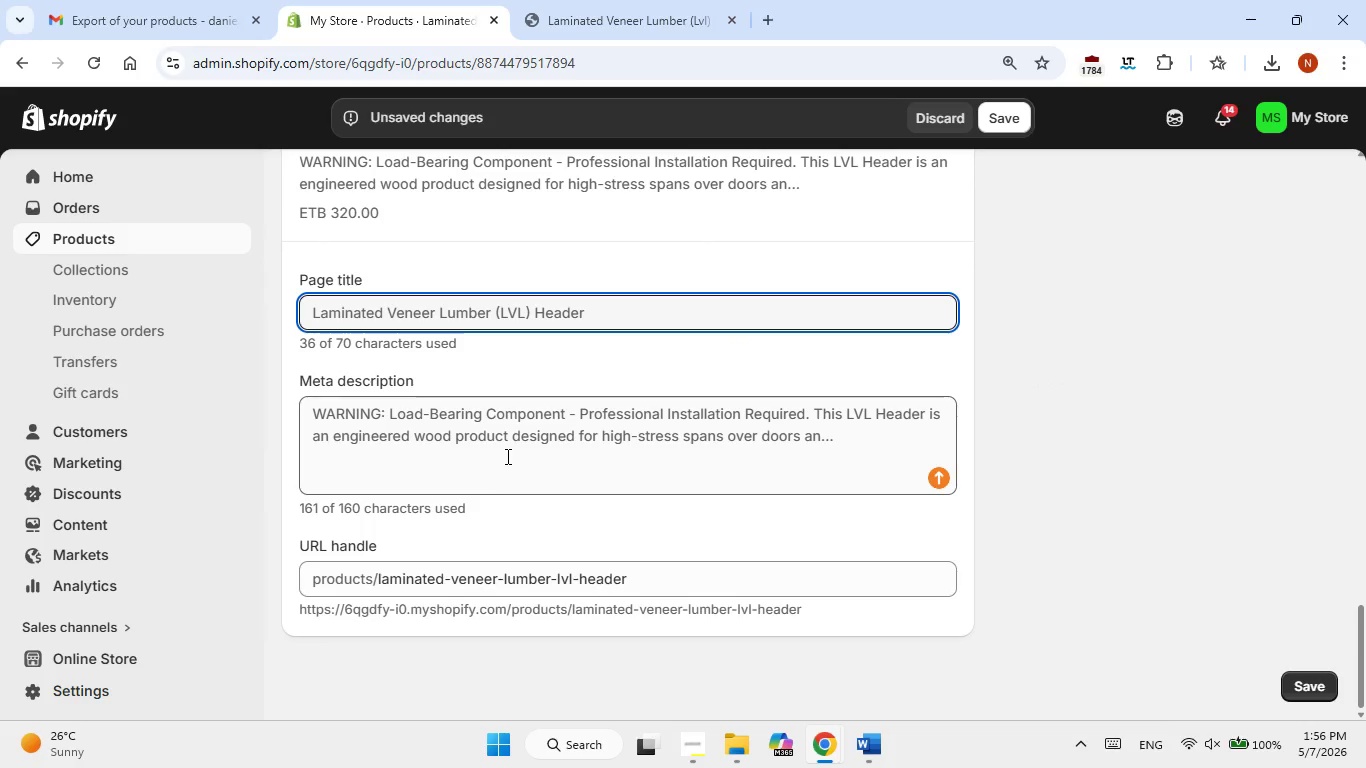 
double_click([506, 456])
 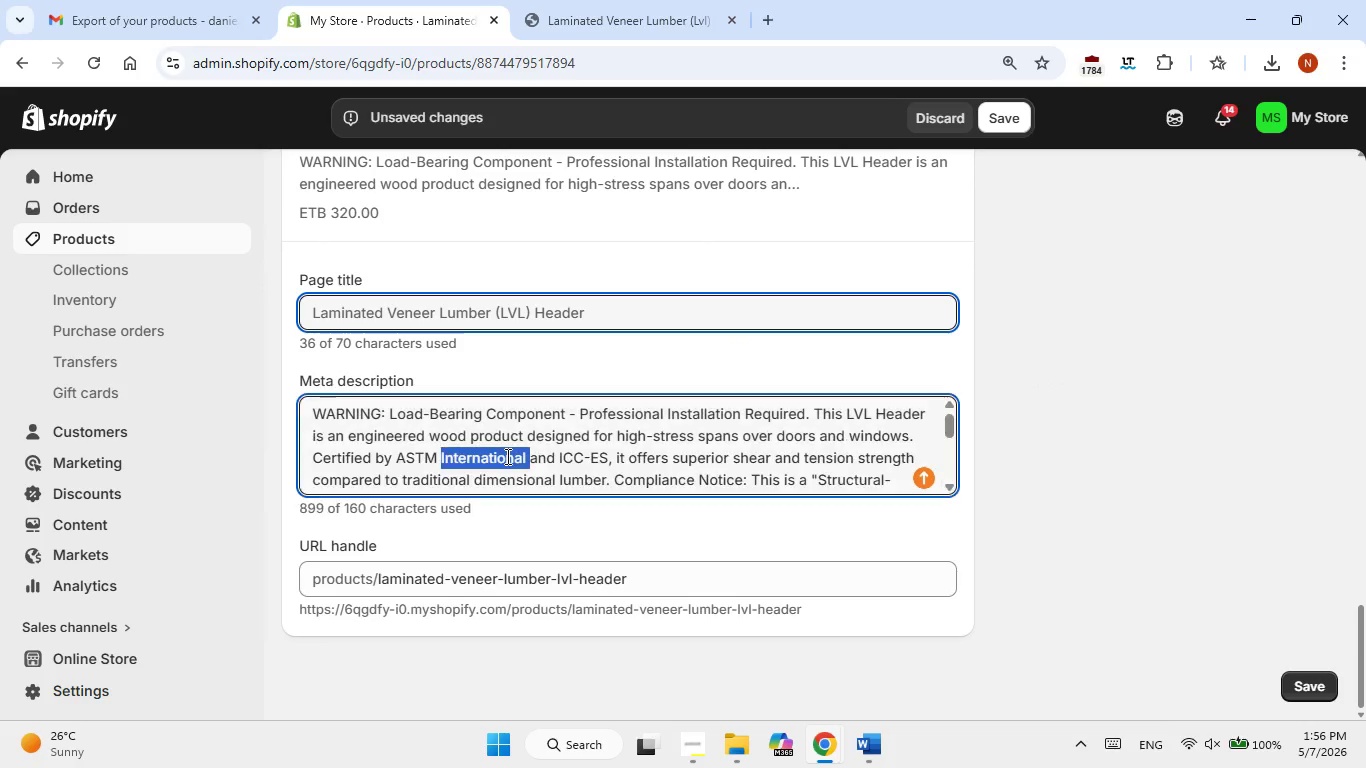 
triple_click([506, 456])
 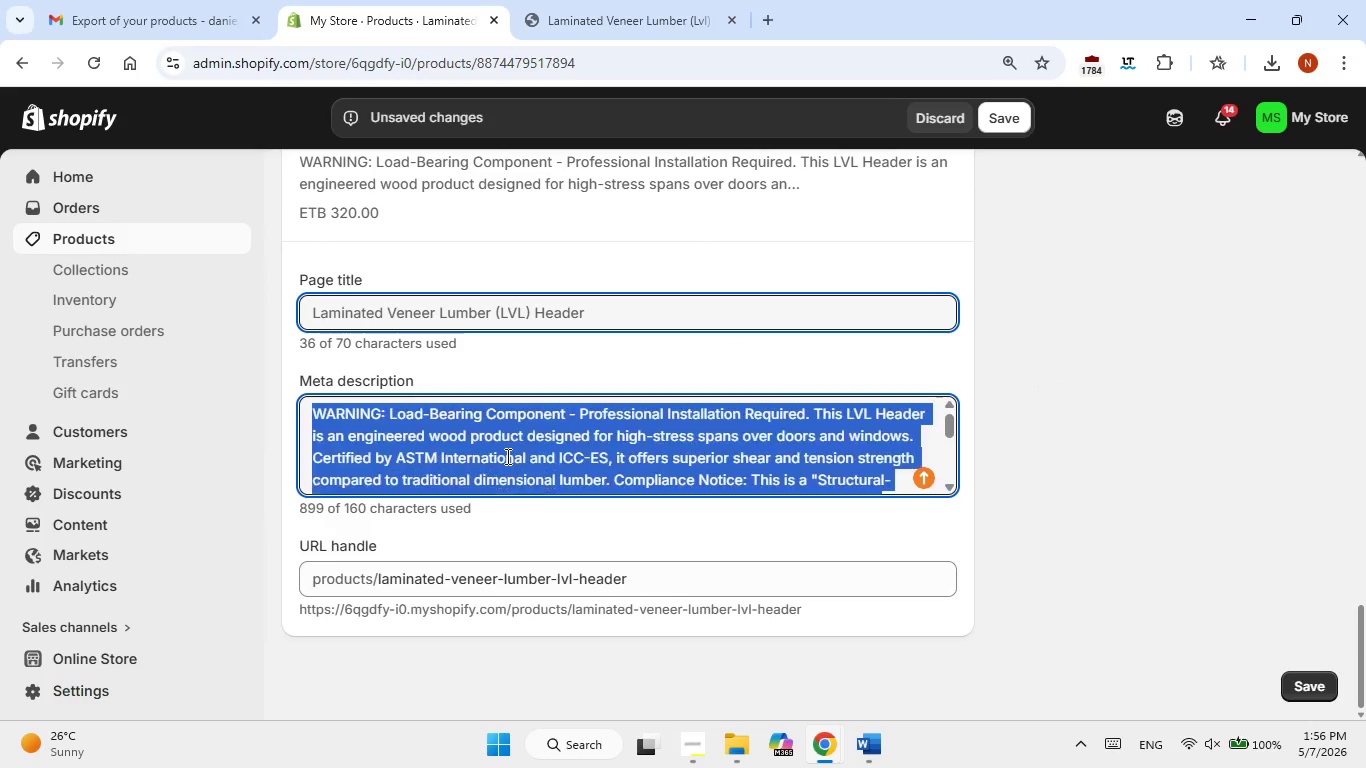 
triple_click([506, 456])
 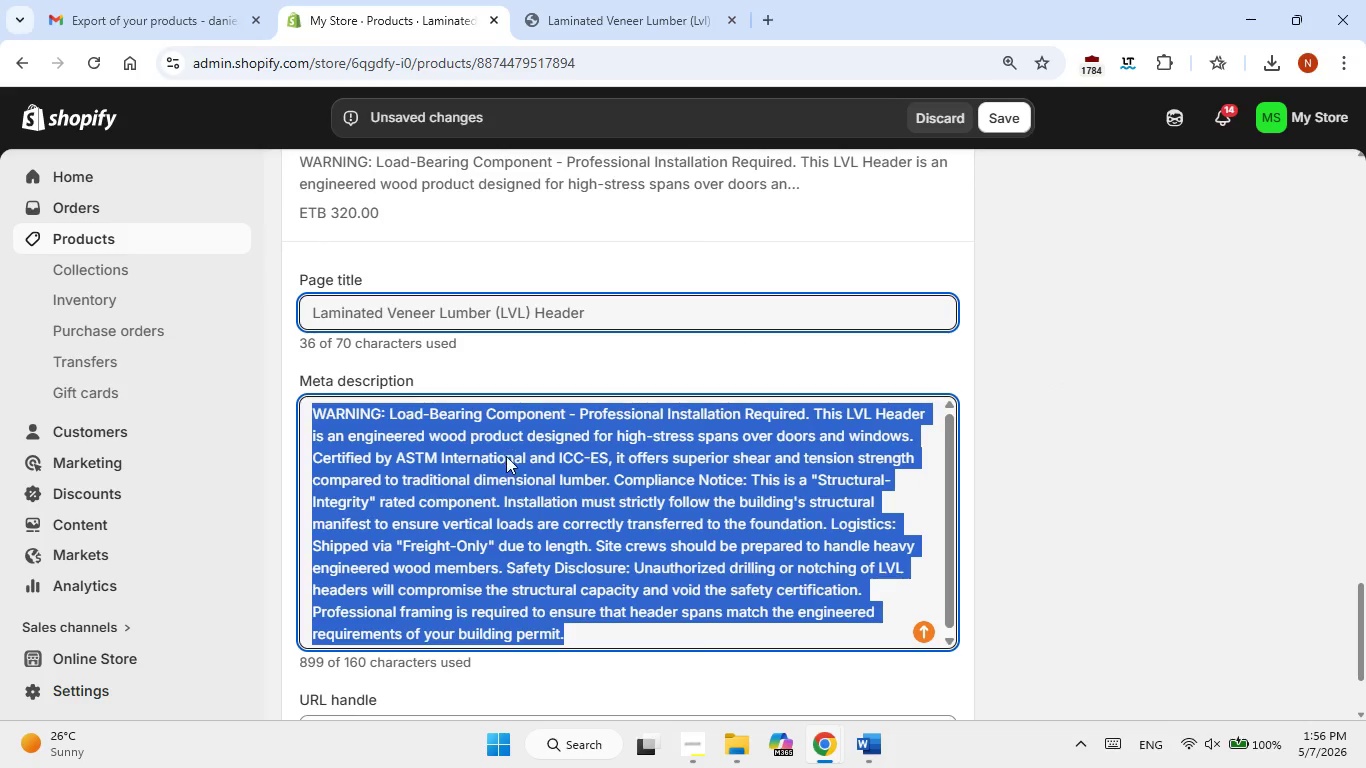 
right_click([506, 456])
 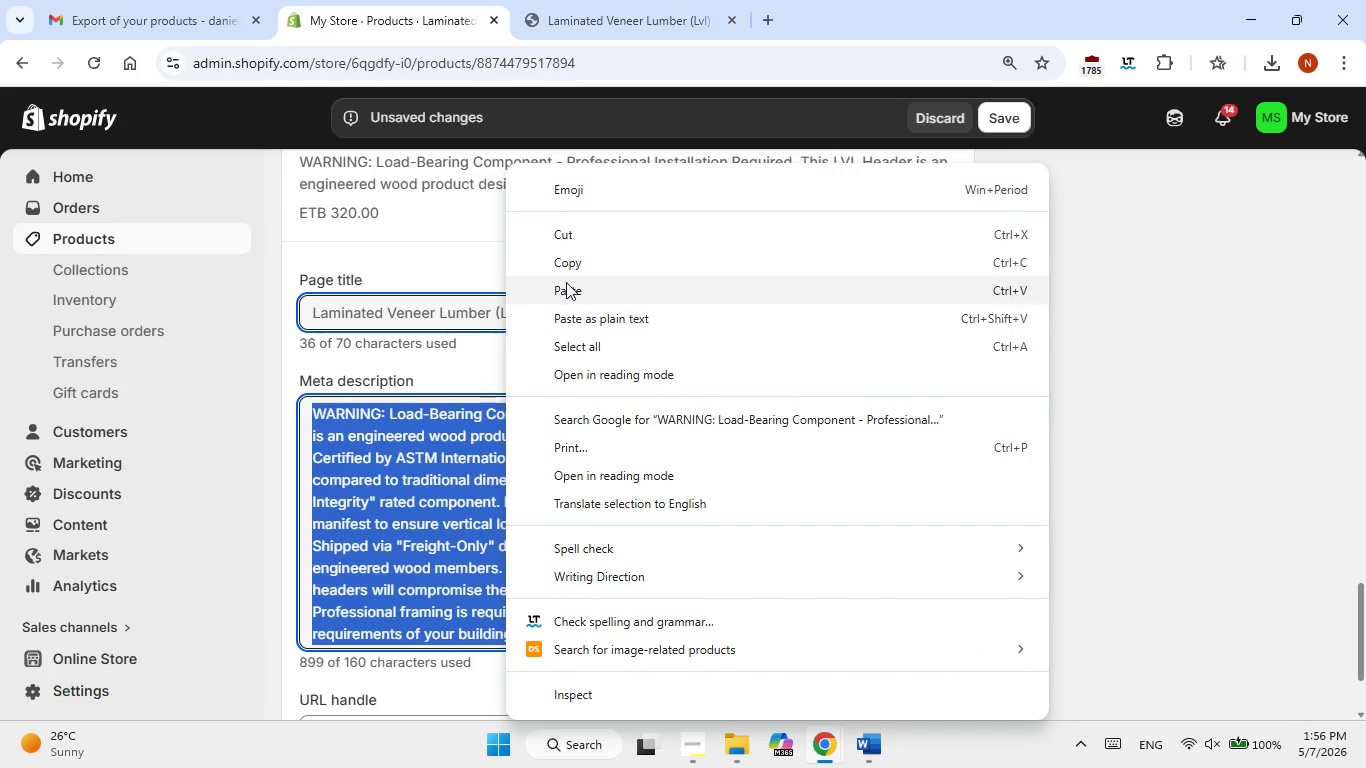 
left_click([567, 282])
 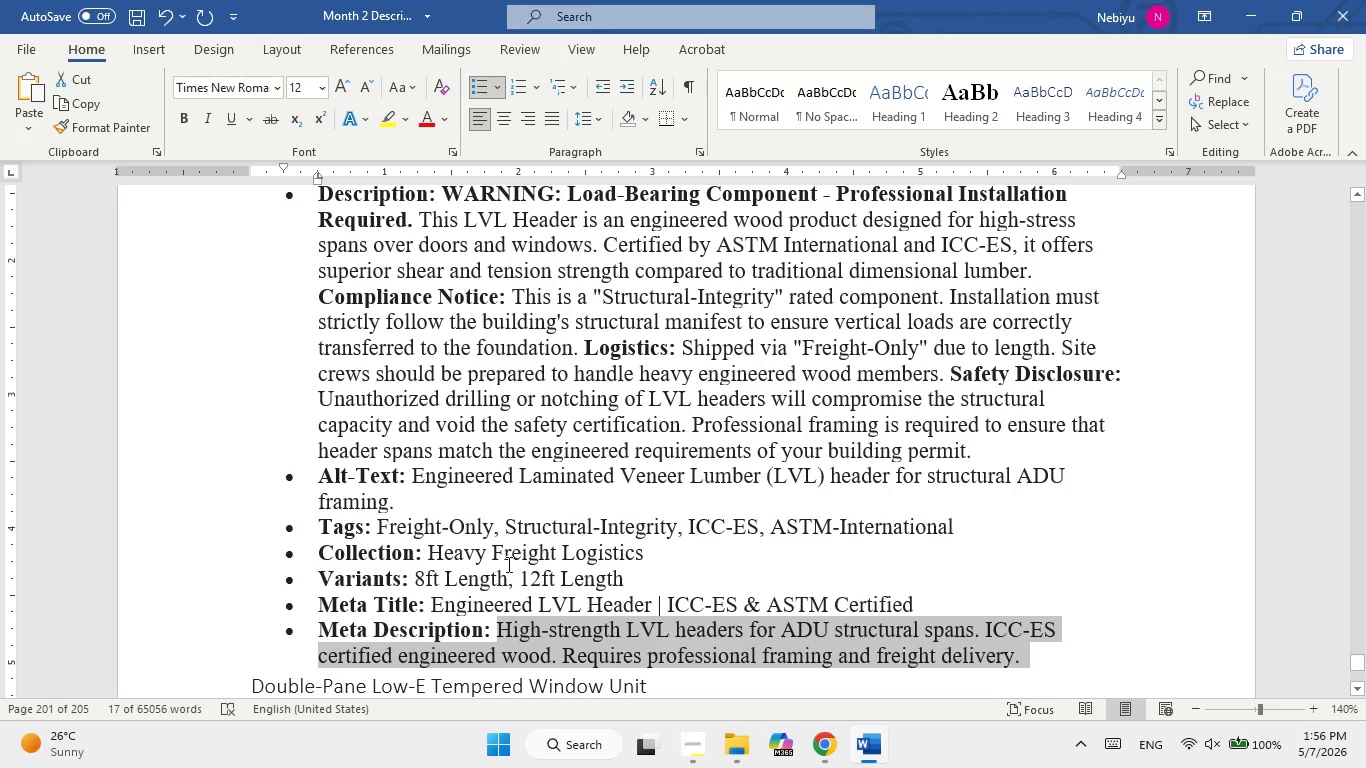 
left_click_drag(start_coordinate=[463, 601], to_coordinate=[886, 611])
 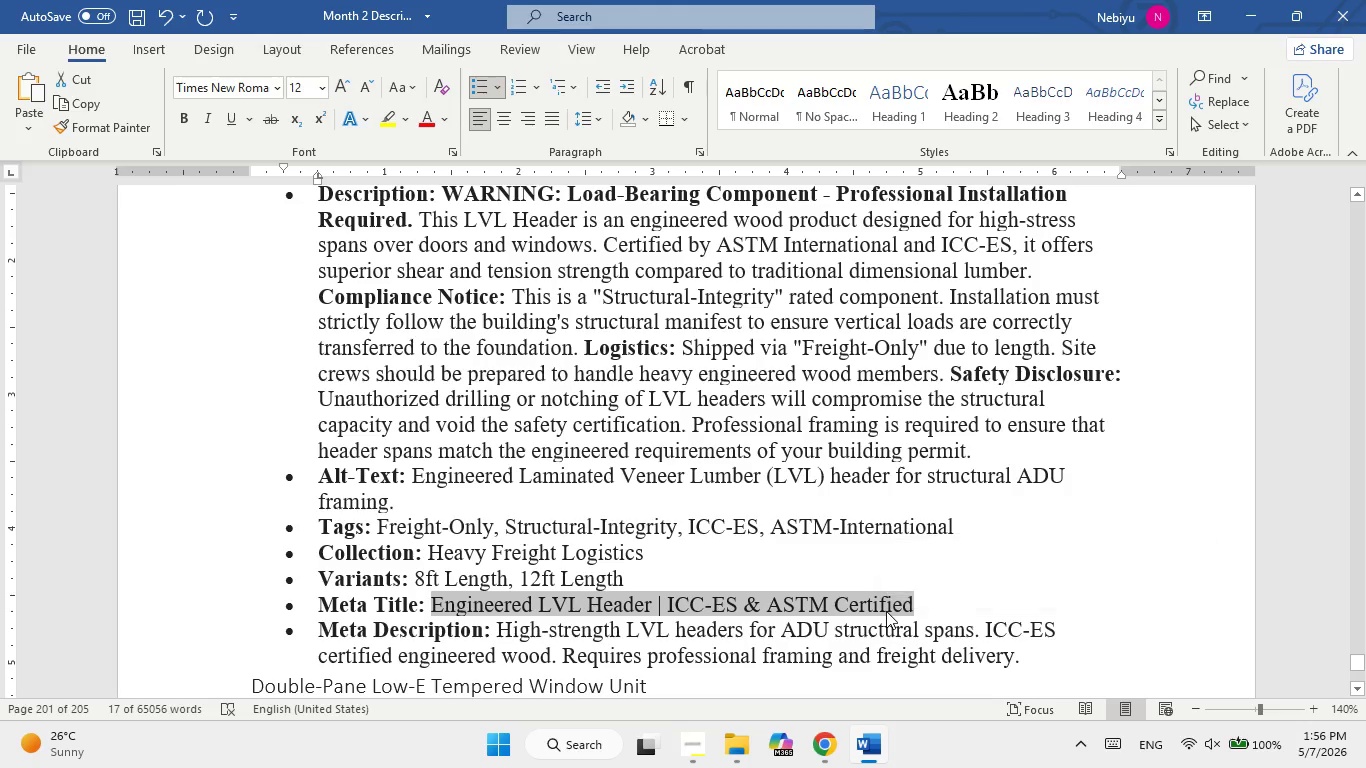 
right_click([886, 611])
 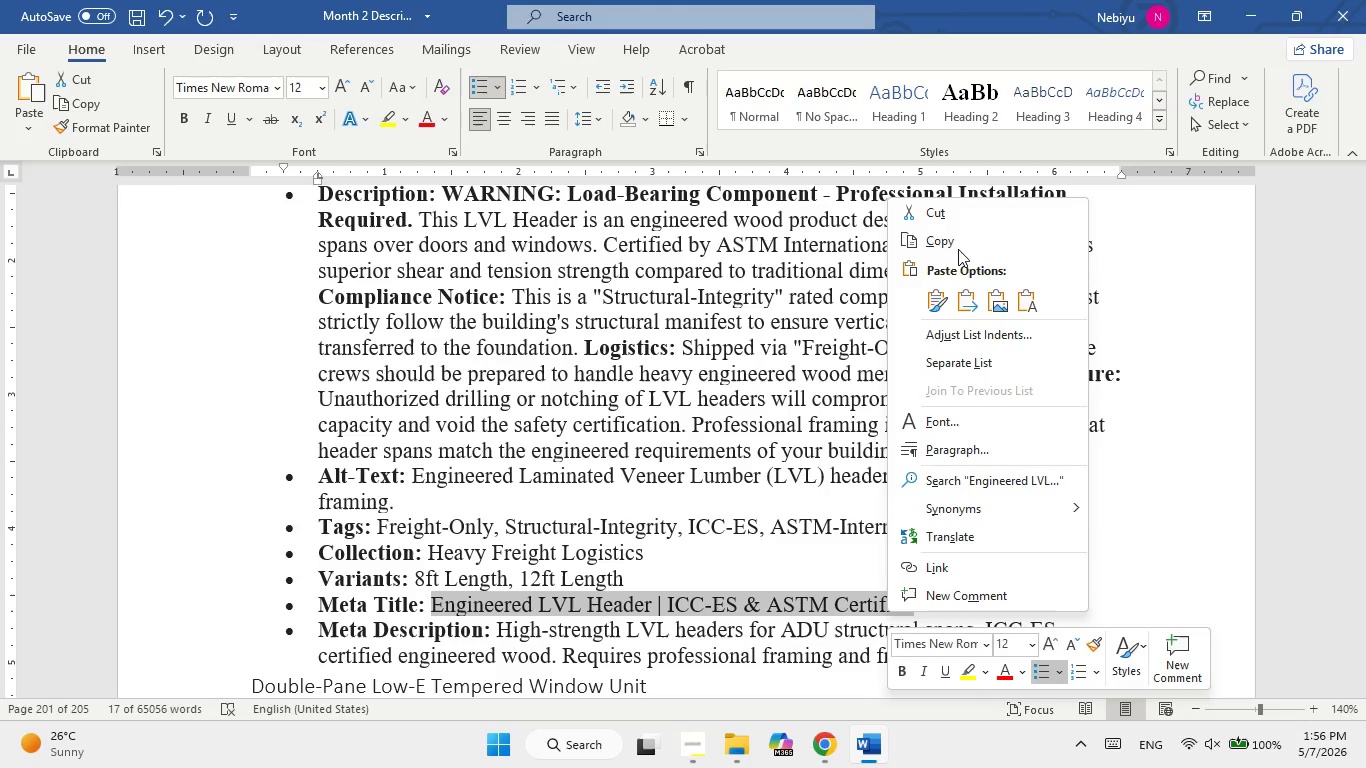 
left_click([958, 238])
 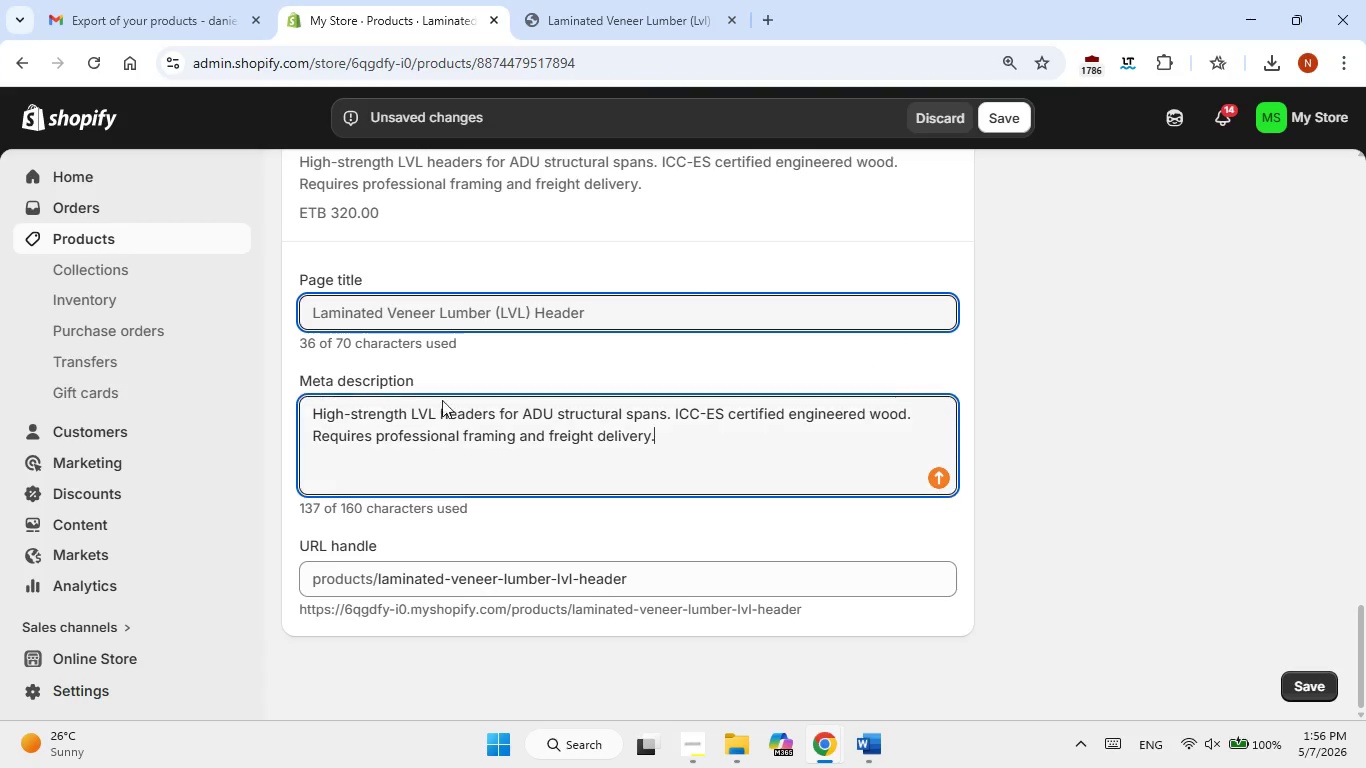 
double_click([445, 315])
 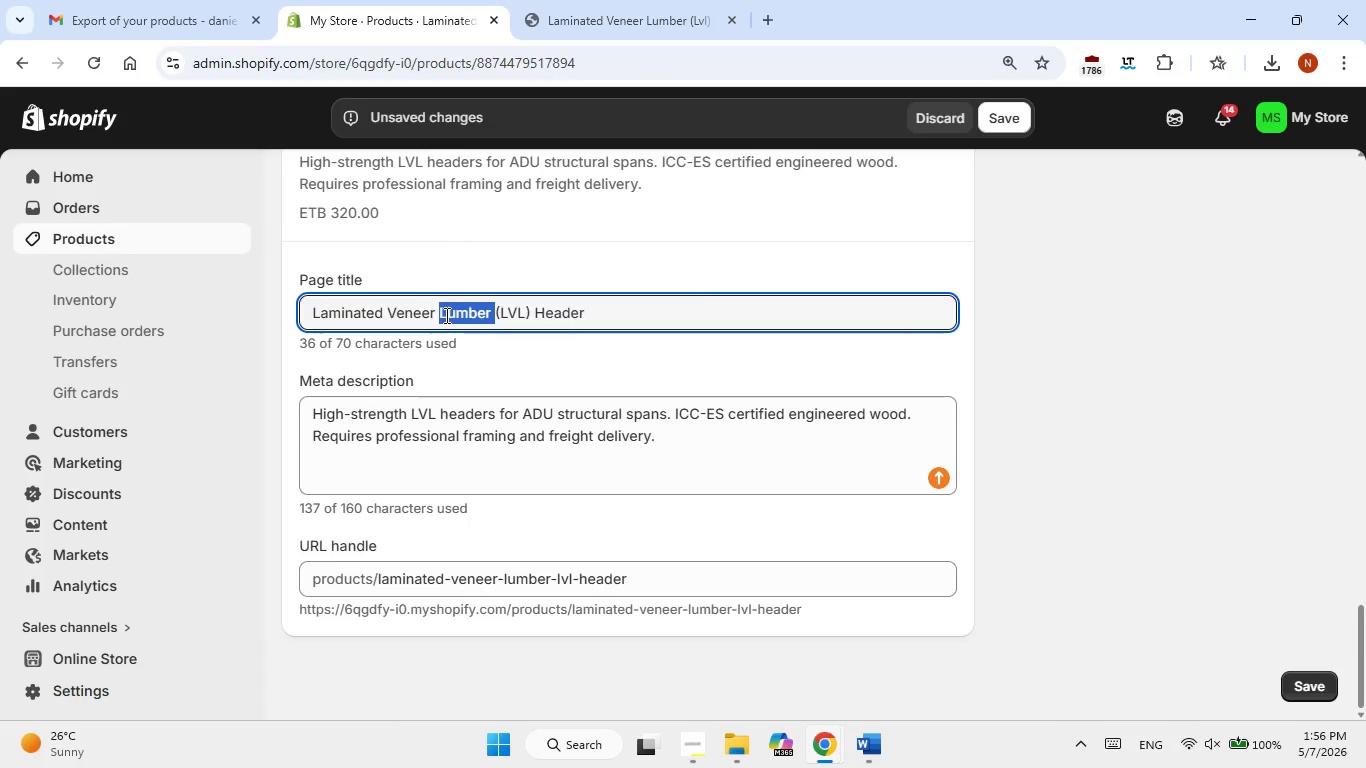 
triple_click([445, 315])
 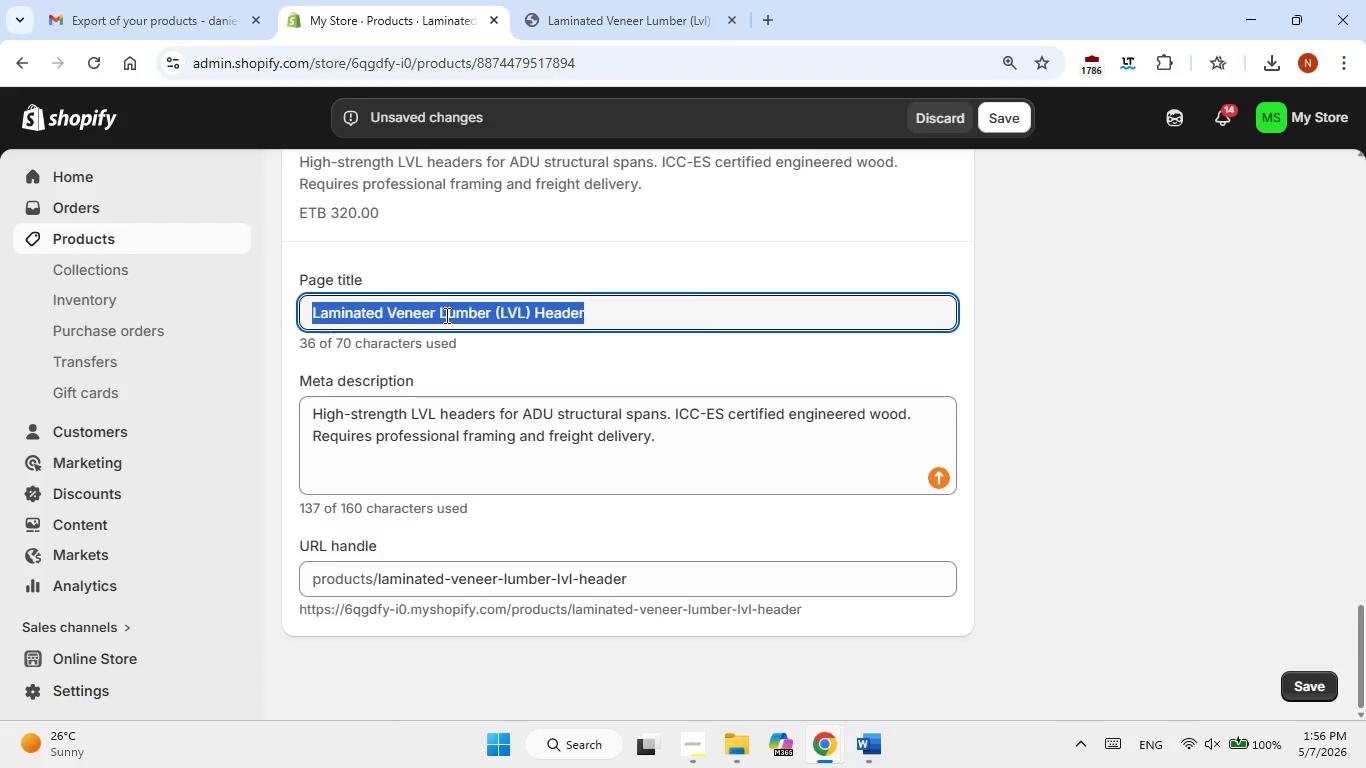 
right_click([445, 315])
 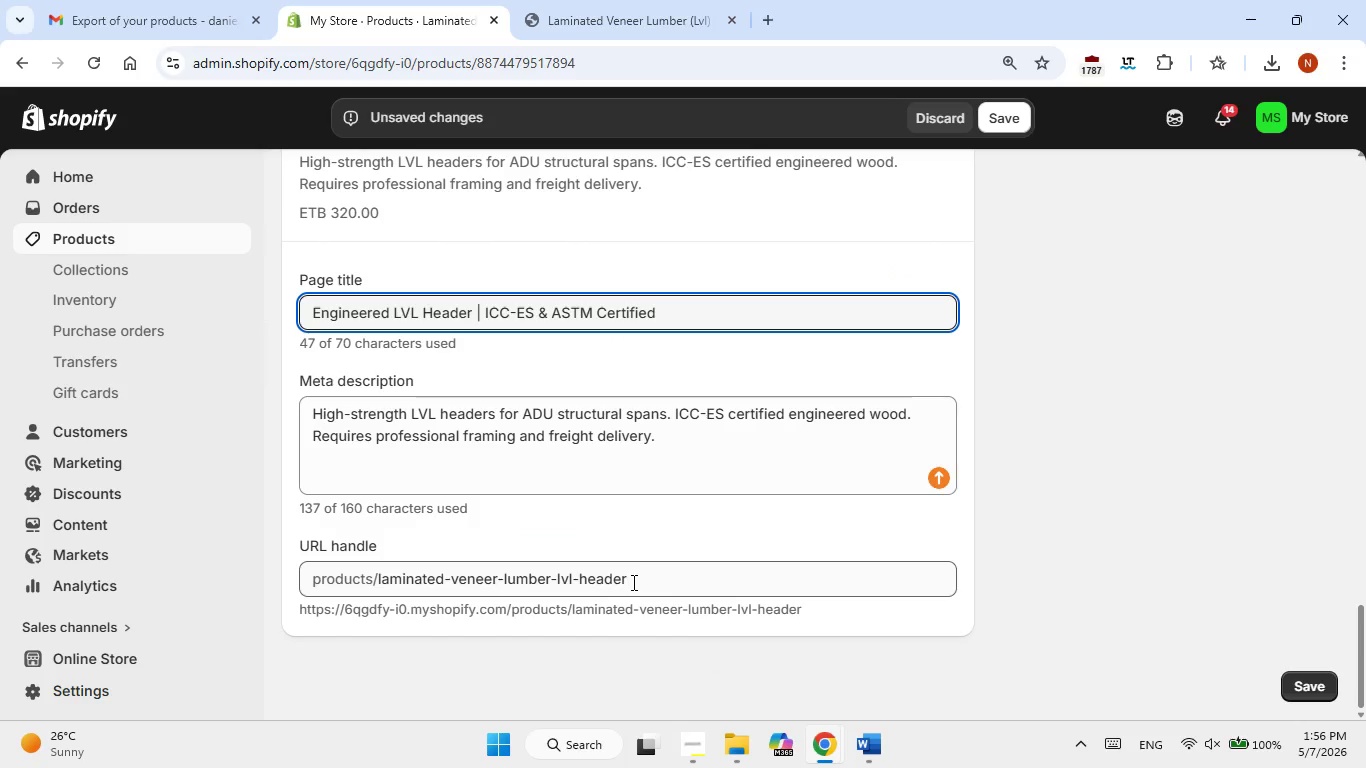 
scroll: coordinate [838, 538], scroll_direction: up, amount: 4.0
 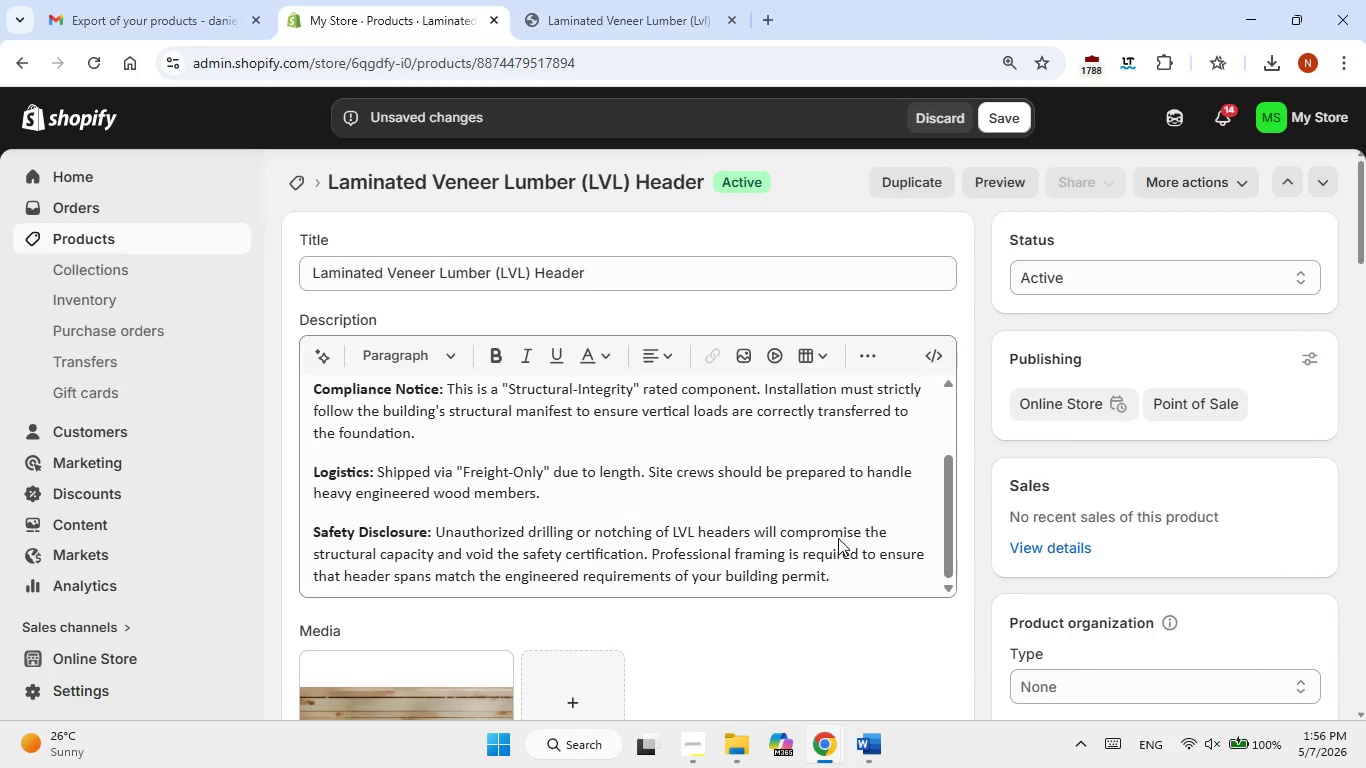 
left_click([1007, 104])
 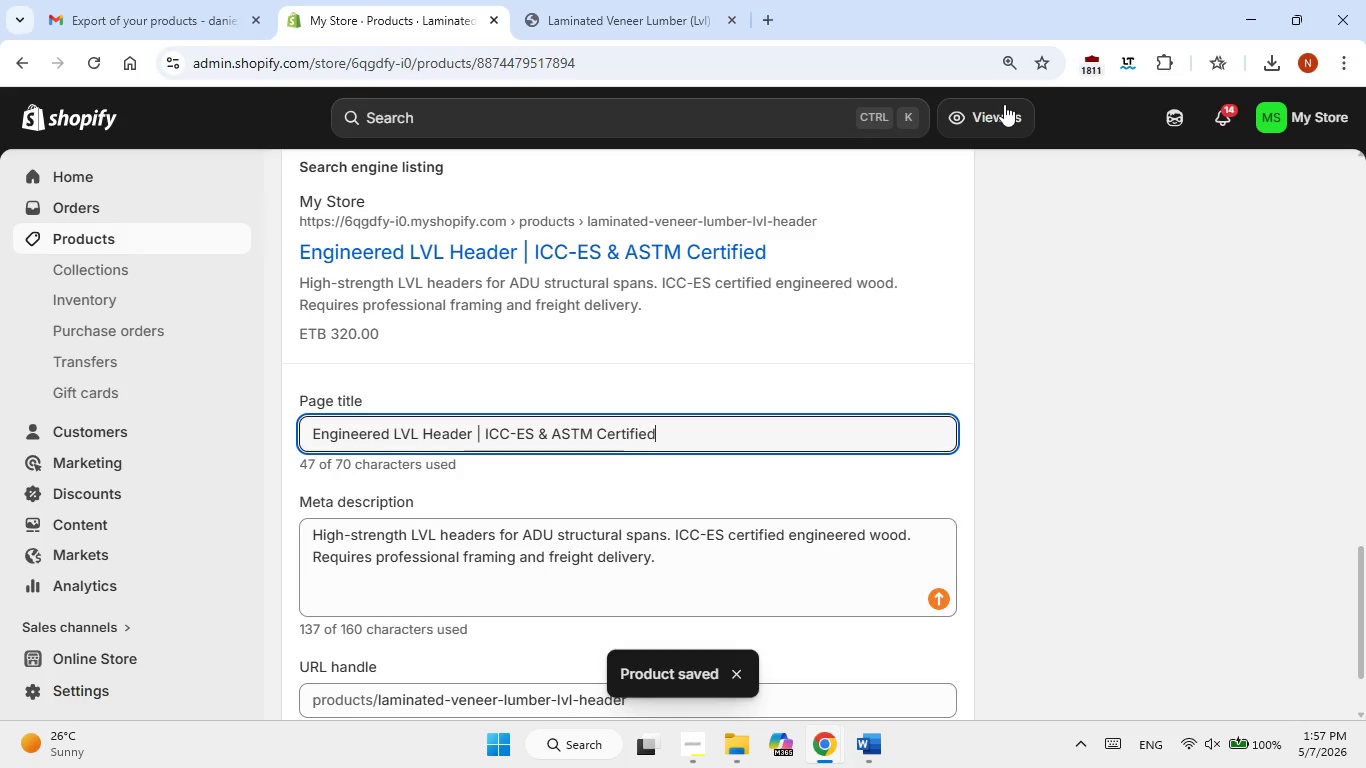 
wait(16.59)
 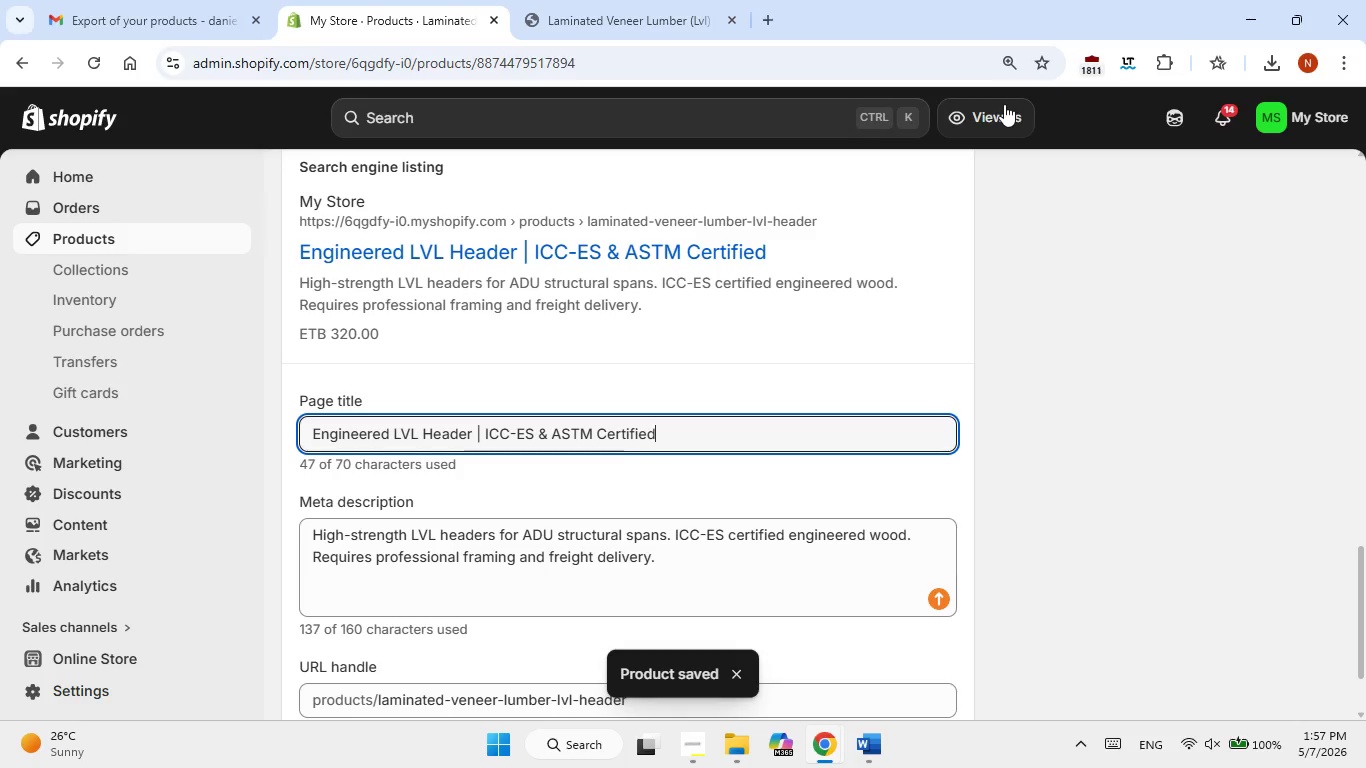 
left_click([984, 495])
 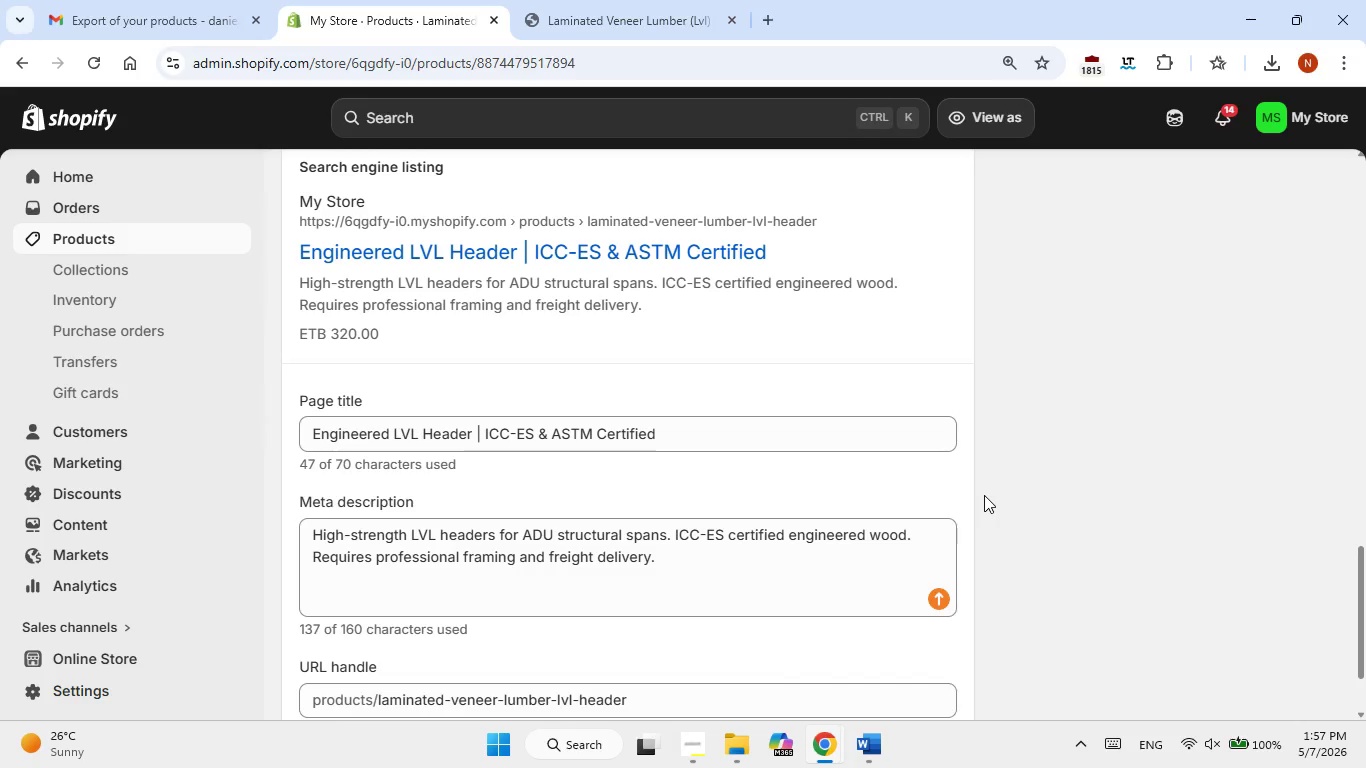 
scroll: coordinate [980, 505], scroll_direction: up, amount: 3.0
 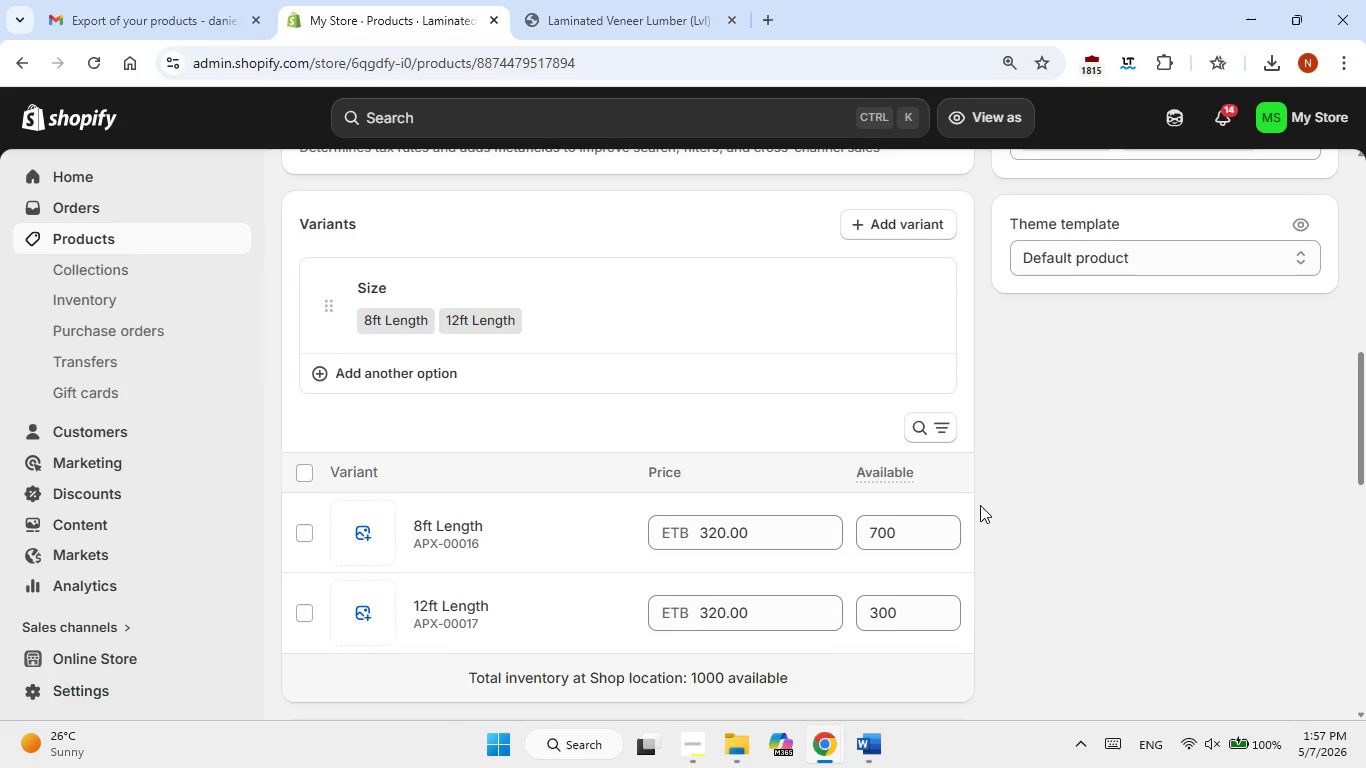 
wait(8.16)
 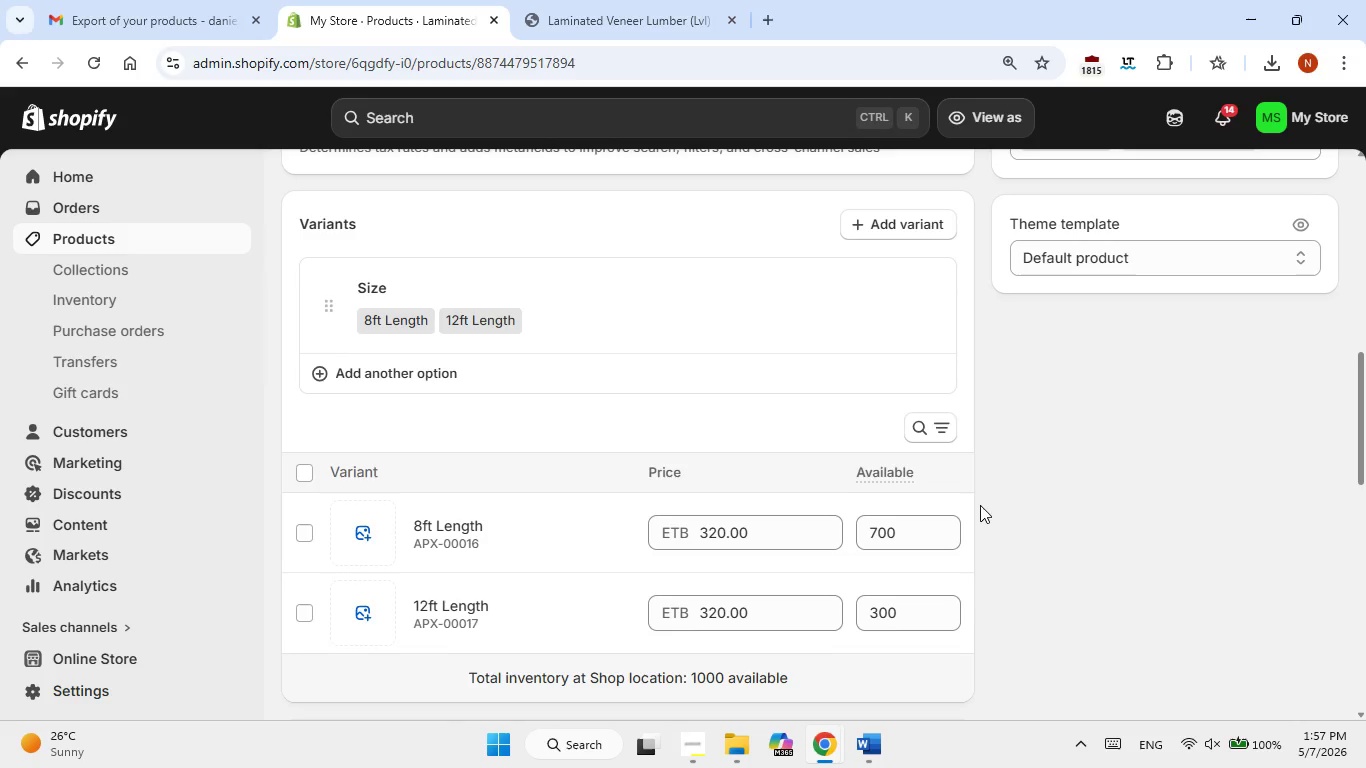 
scroll: coordinate [813, 497], scroll_direction: up, amount: 1.0
 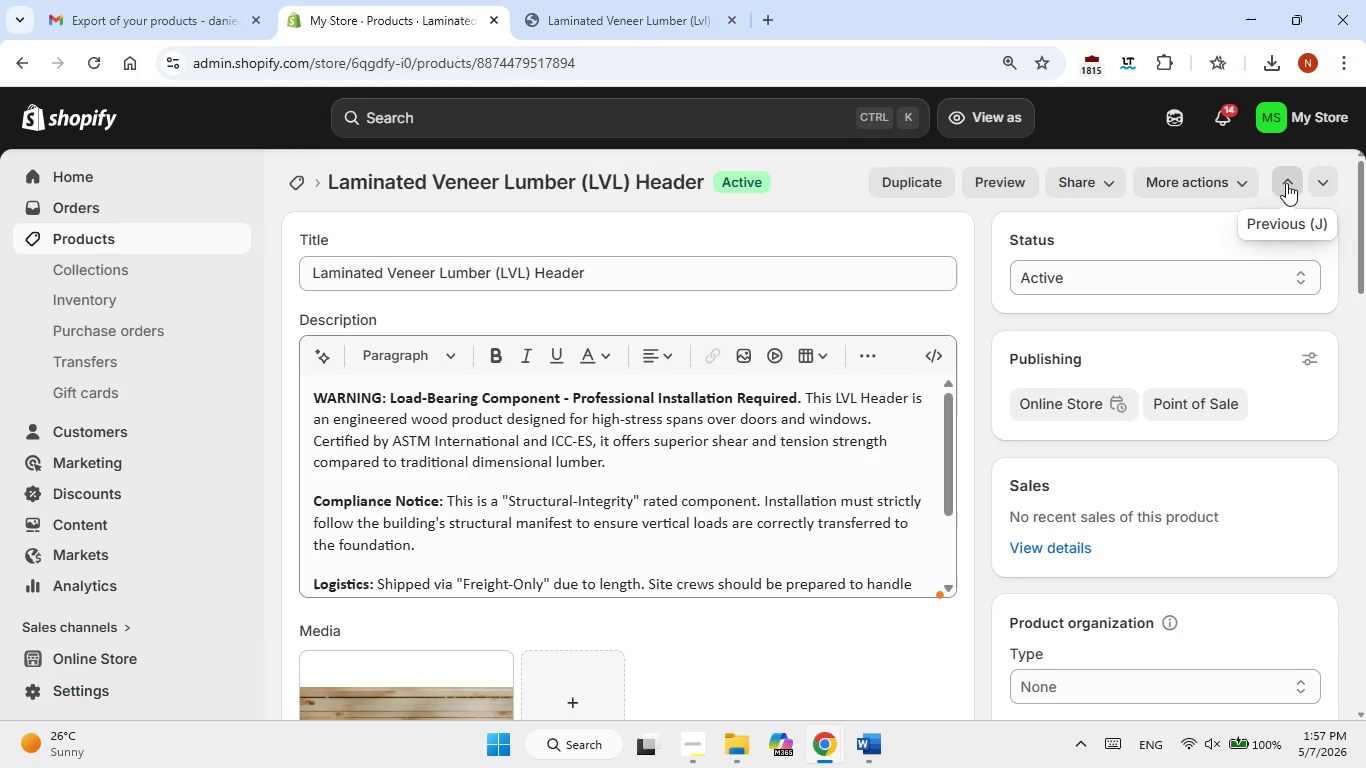 
wait(12.73)
 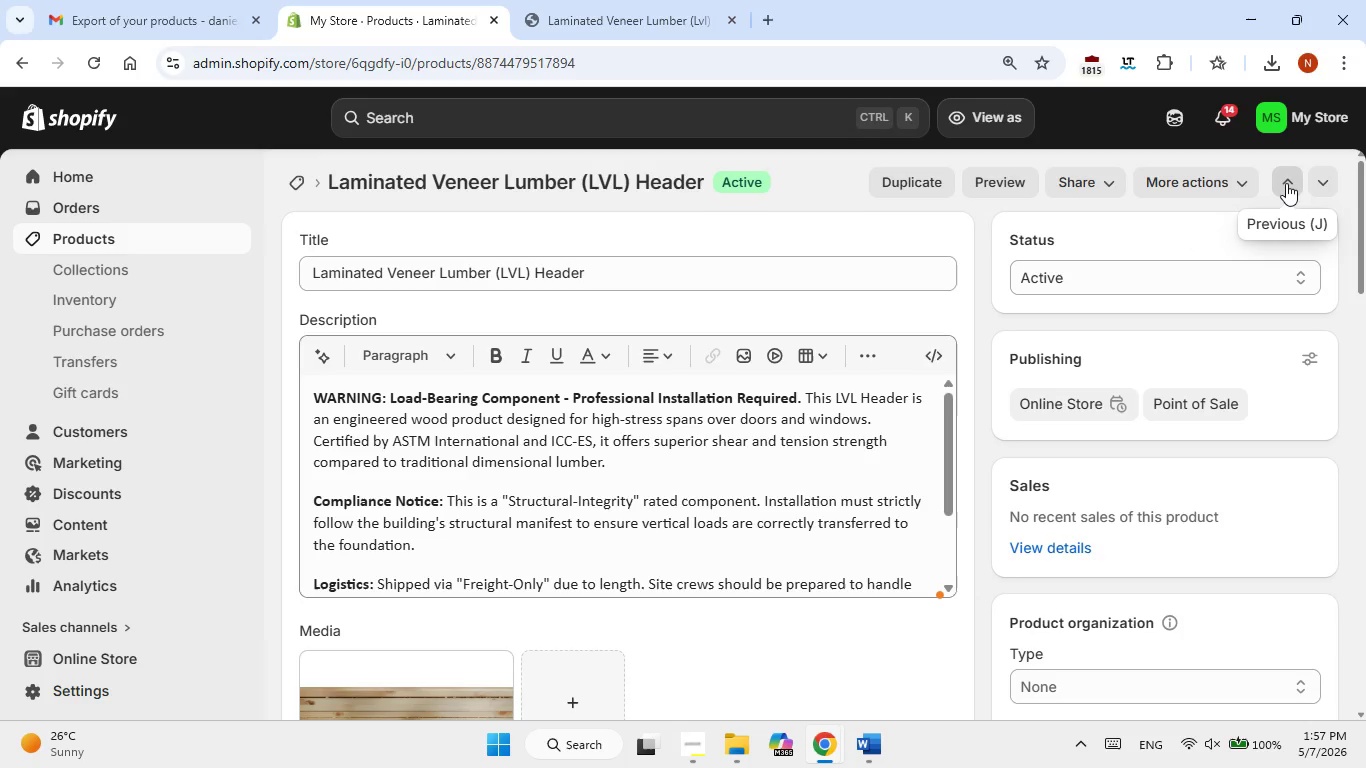 
left_click([141, 240])
 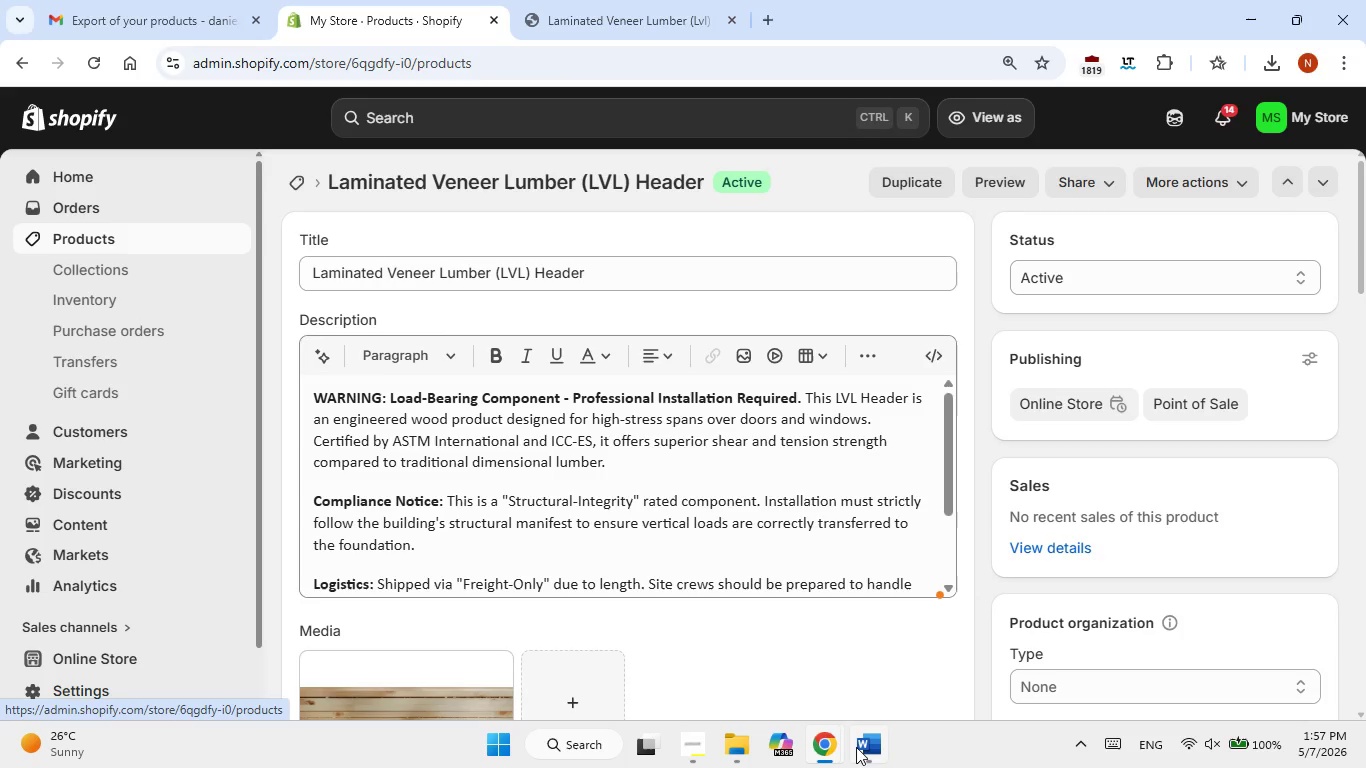 
left_click([863, 753])
 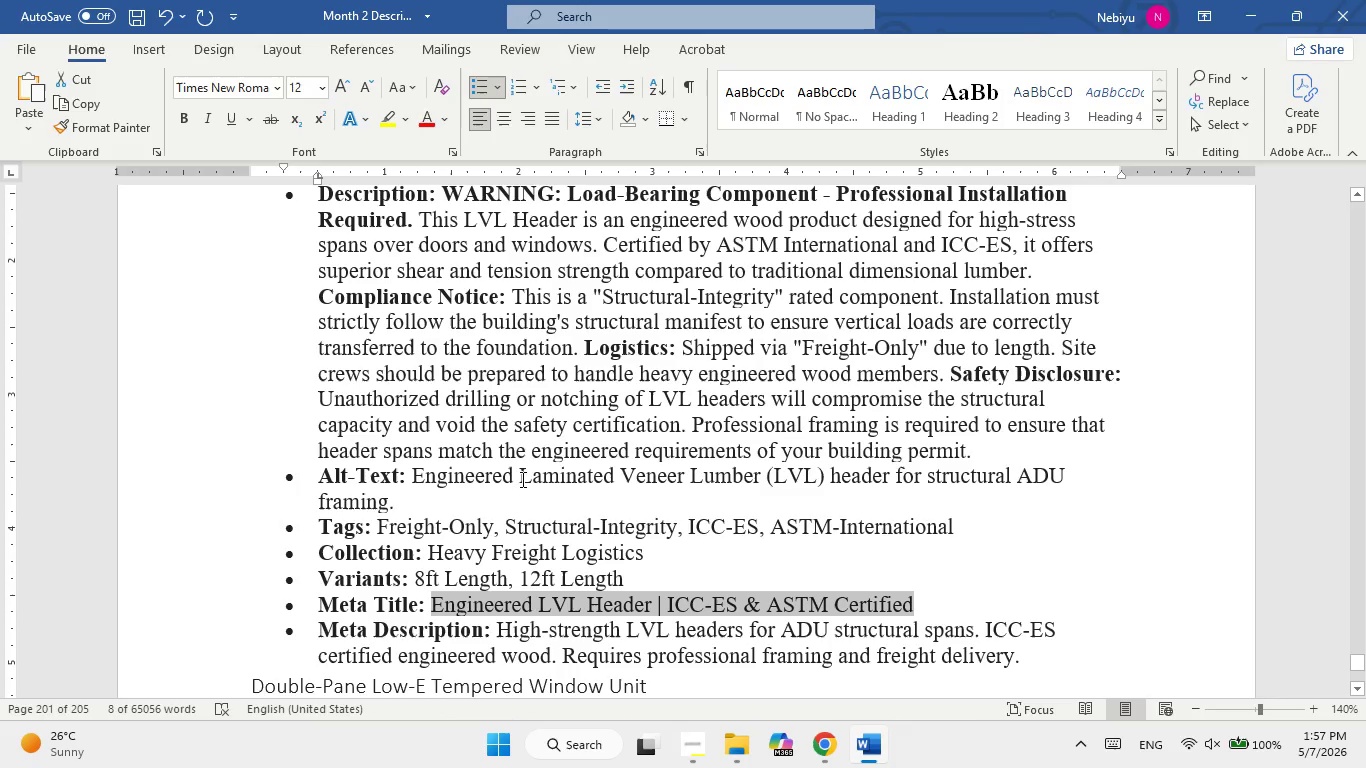 
scroll: coordinate [521, 479], scroll_direction: down, amount: 4.0
 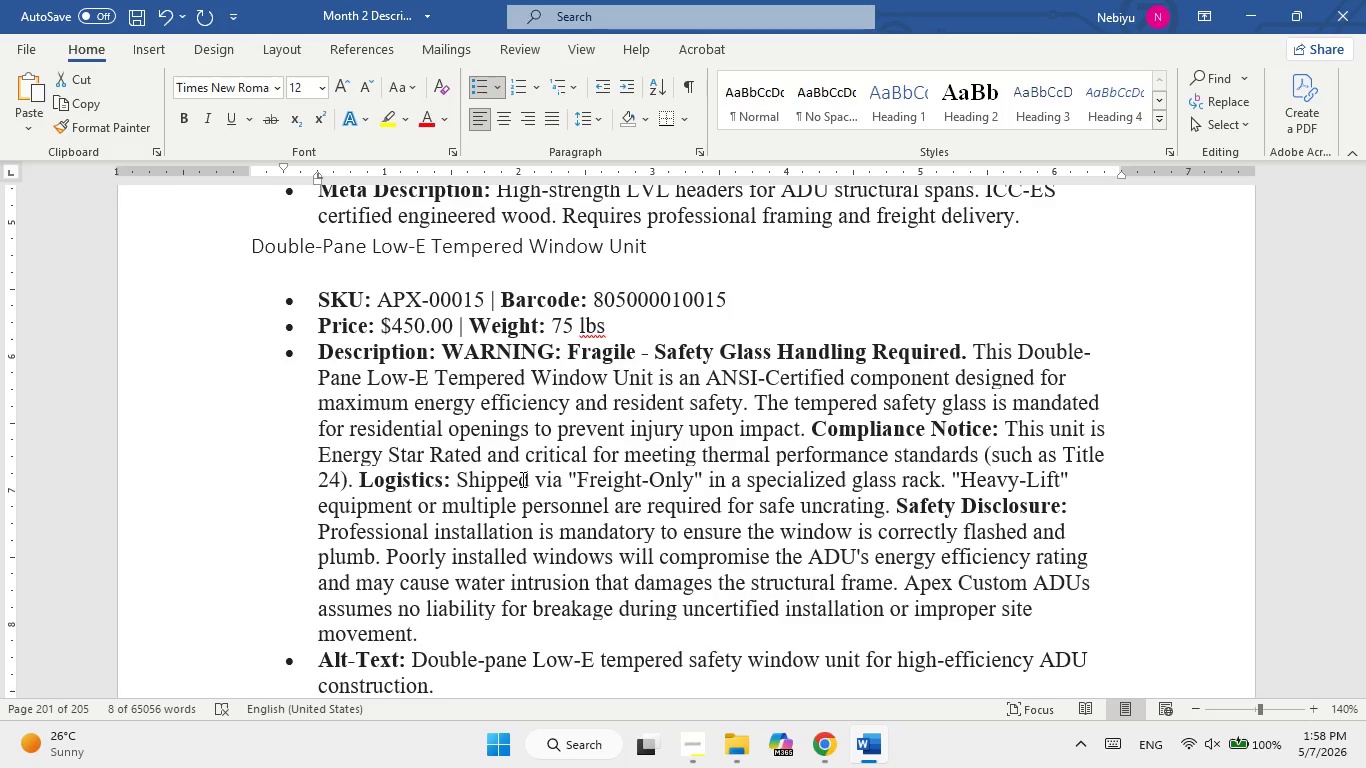 
wait(19.29)
 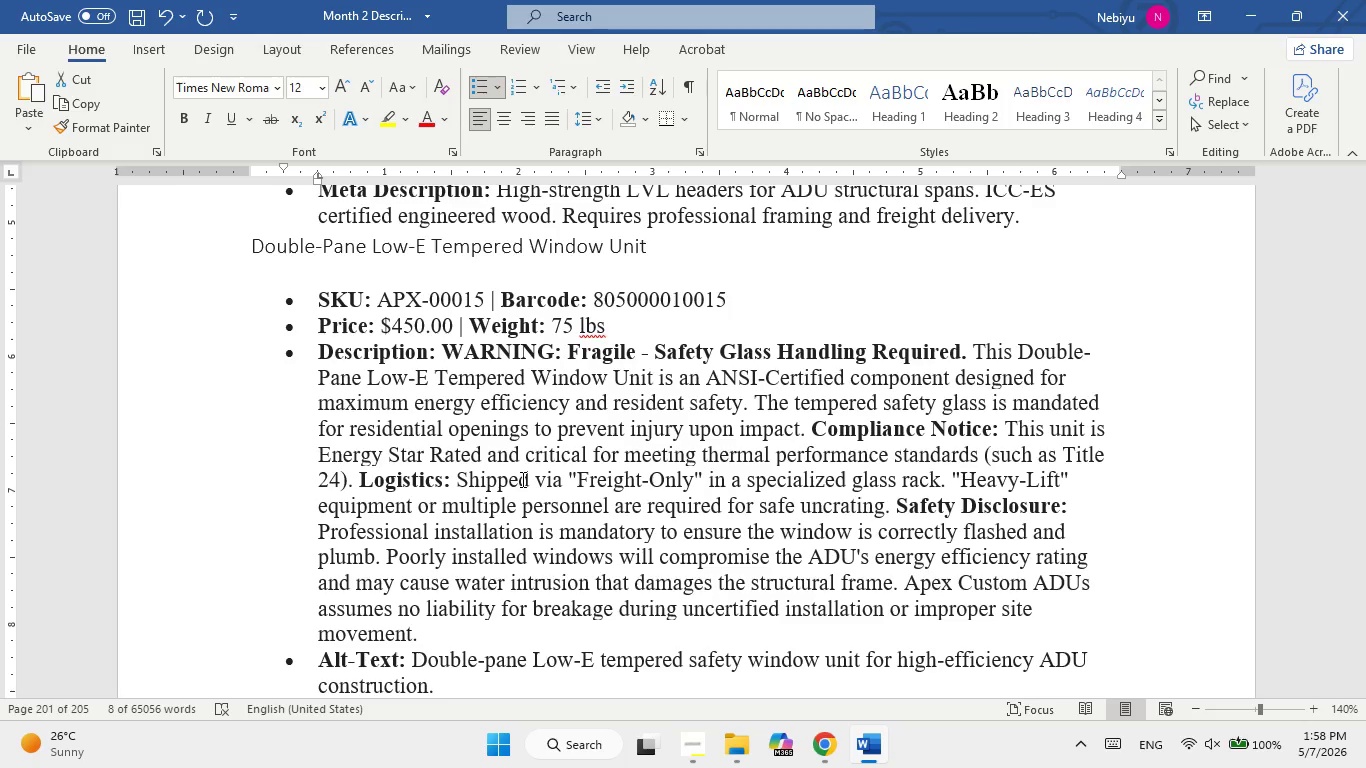 
left_click_drag(start_coordinate=[455, 348], to_coordinate=[409, 629])
 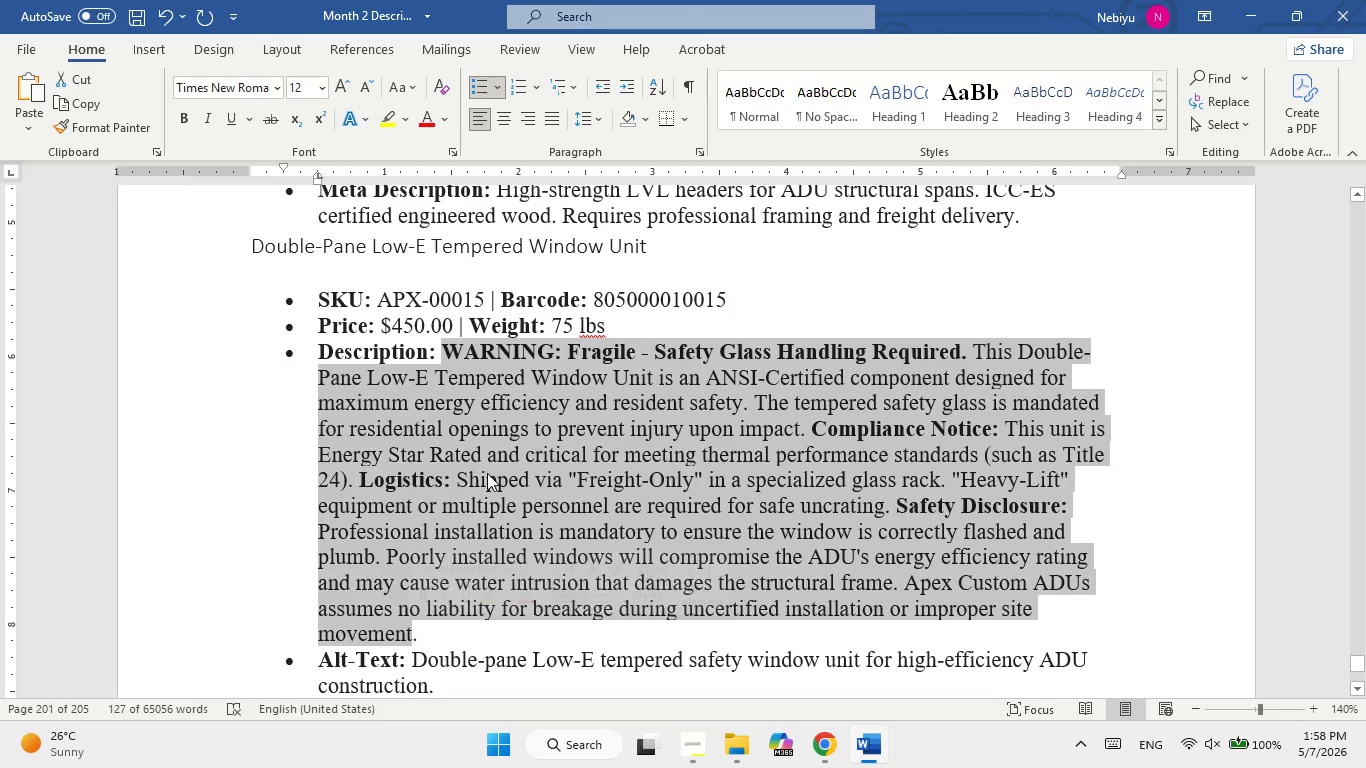 
right_click([487, 473])
 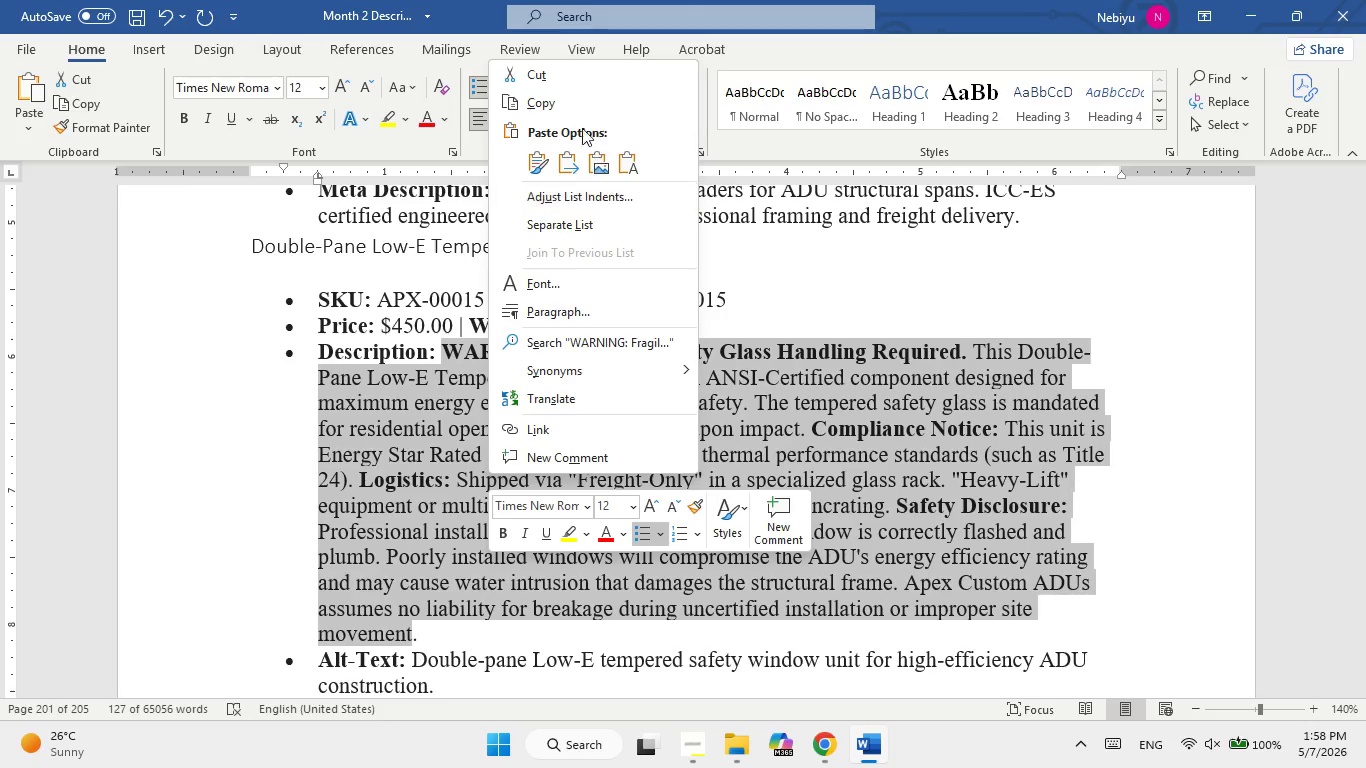 
left_click([574, 106])
 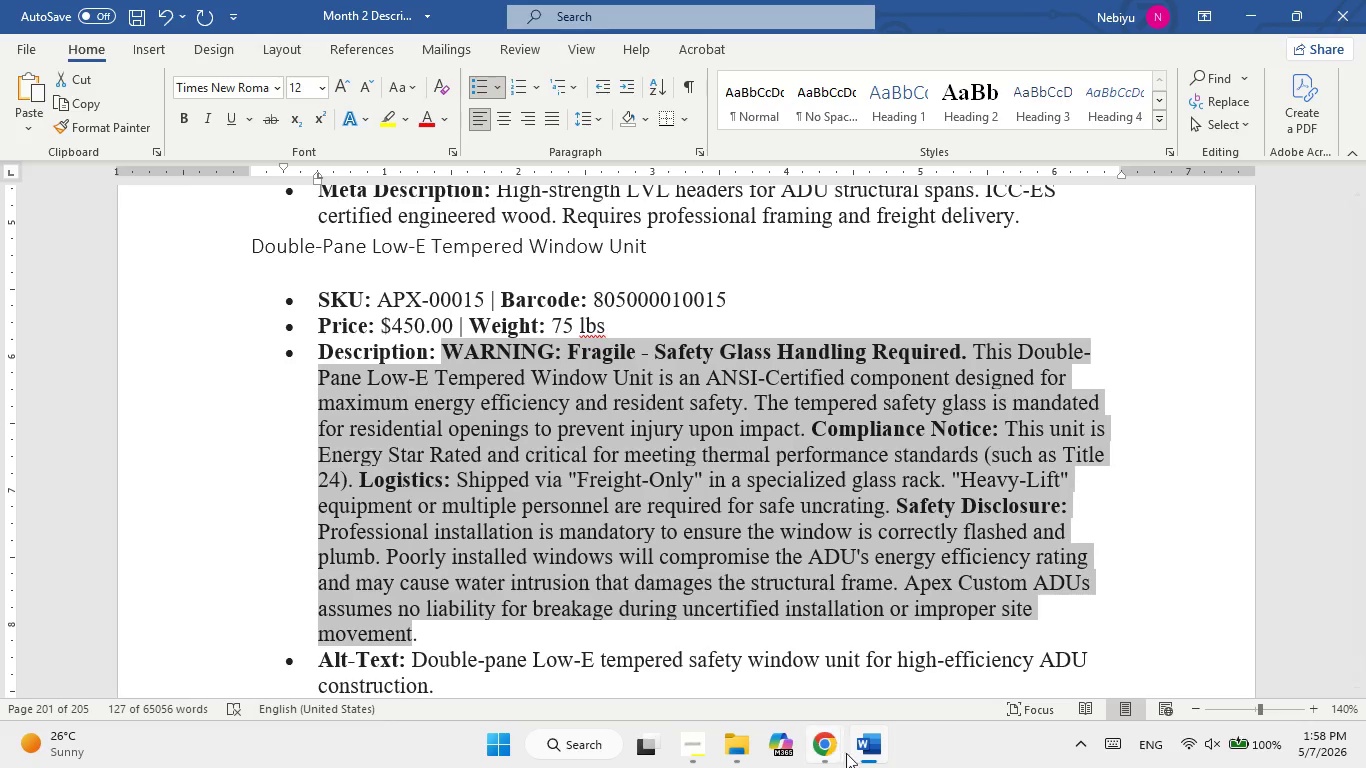 
left_click([858, 753])
 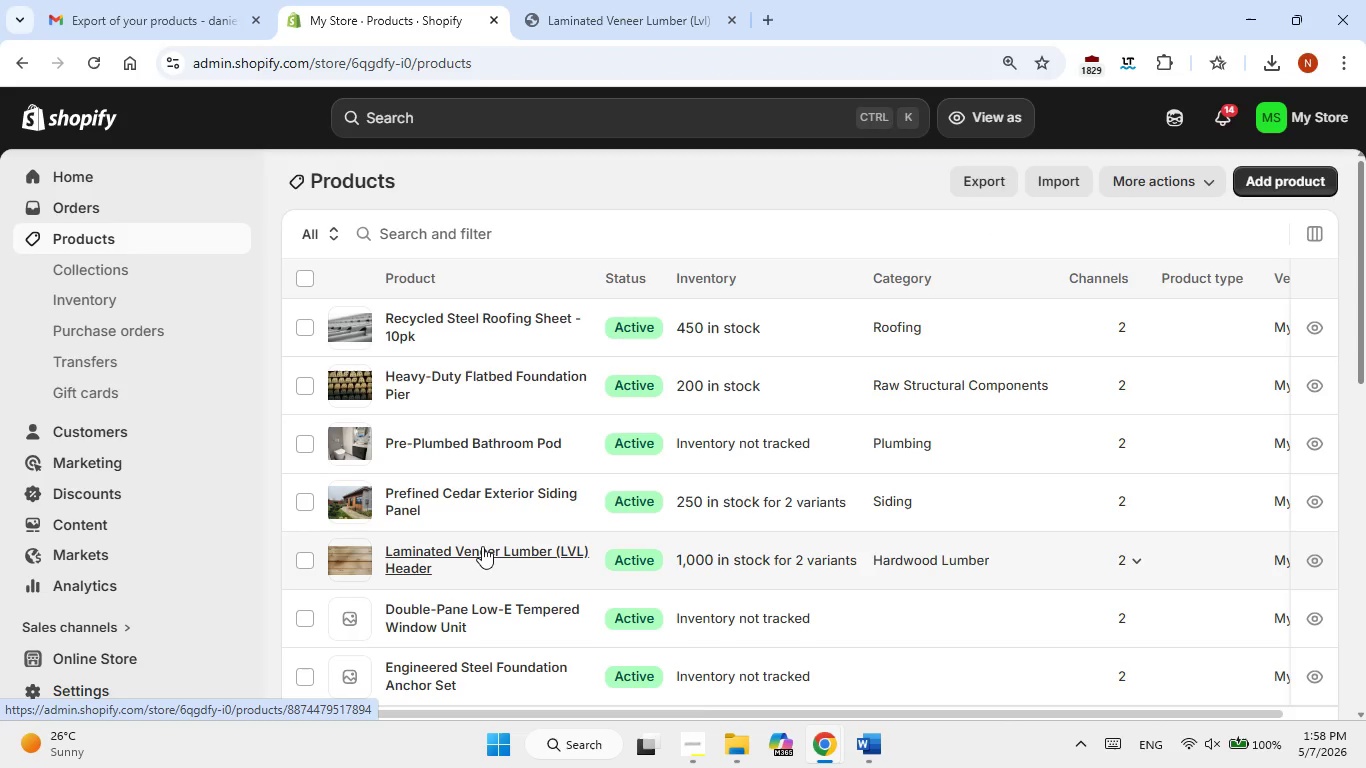 
left_click([453, 607])
 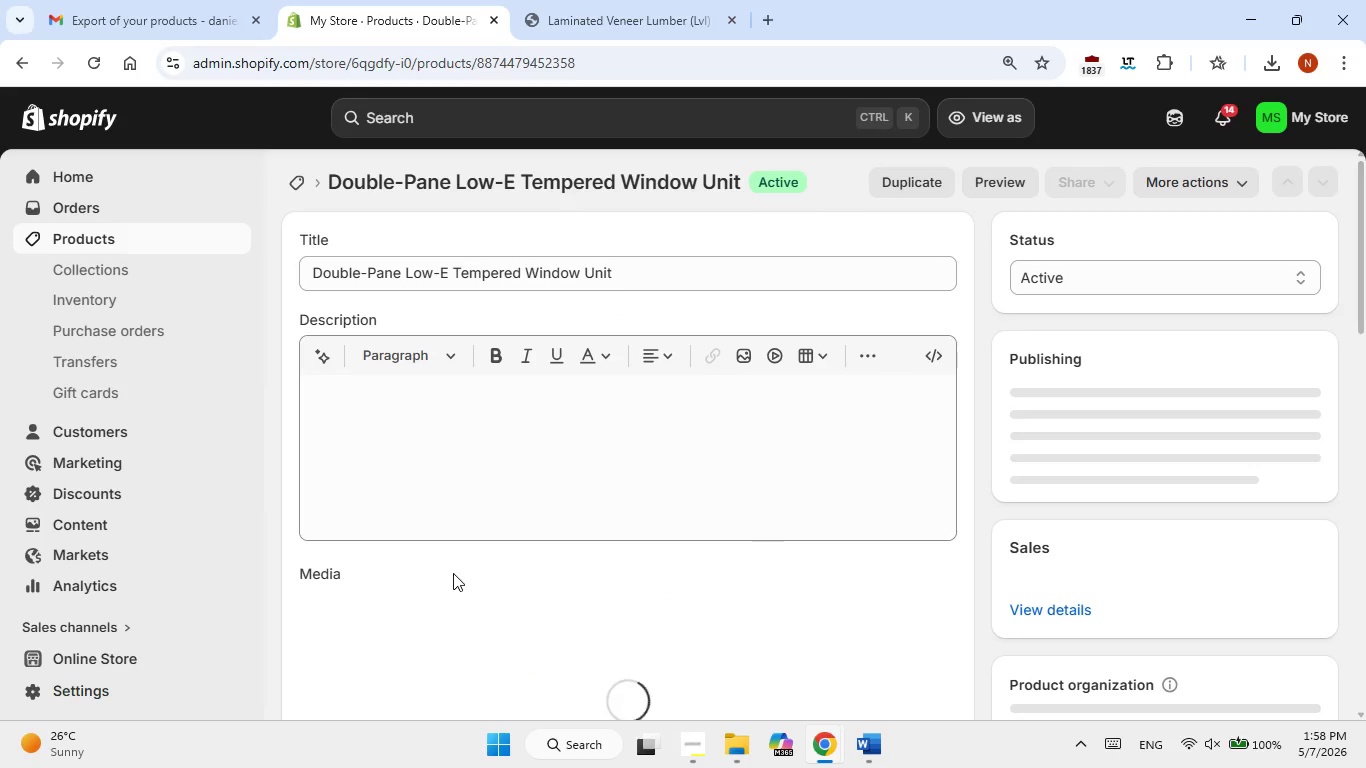 
left_click([473, 441])
 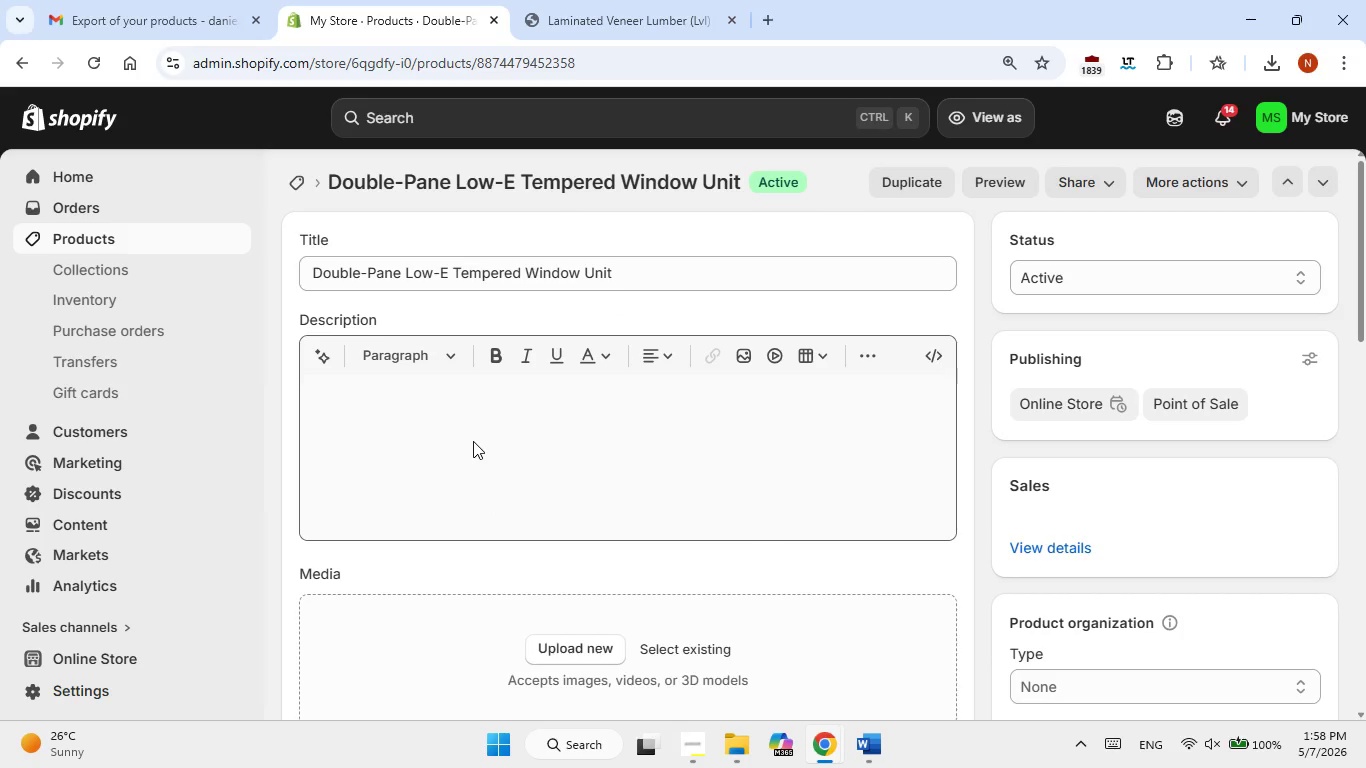 
right_click([473, 441])
 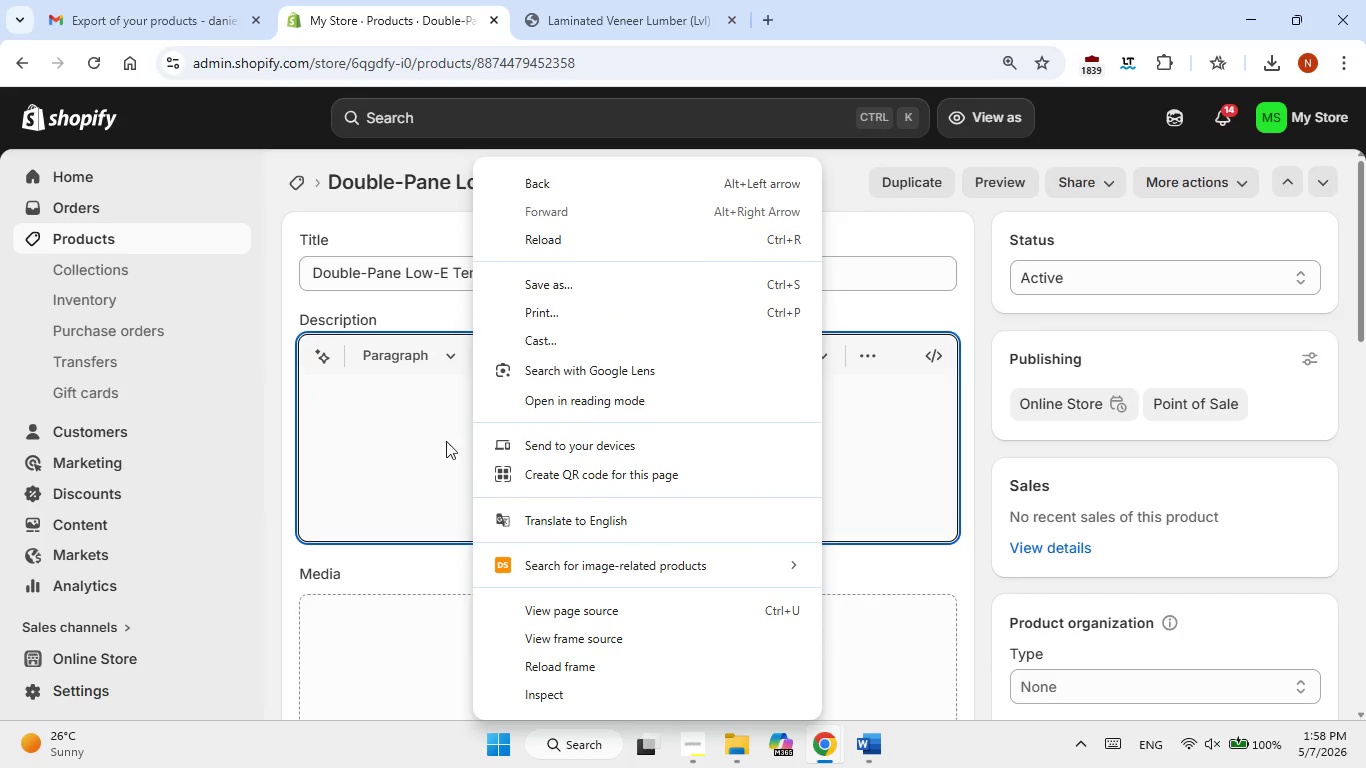 
left_click([433, 439])
 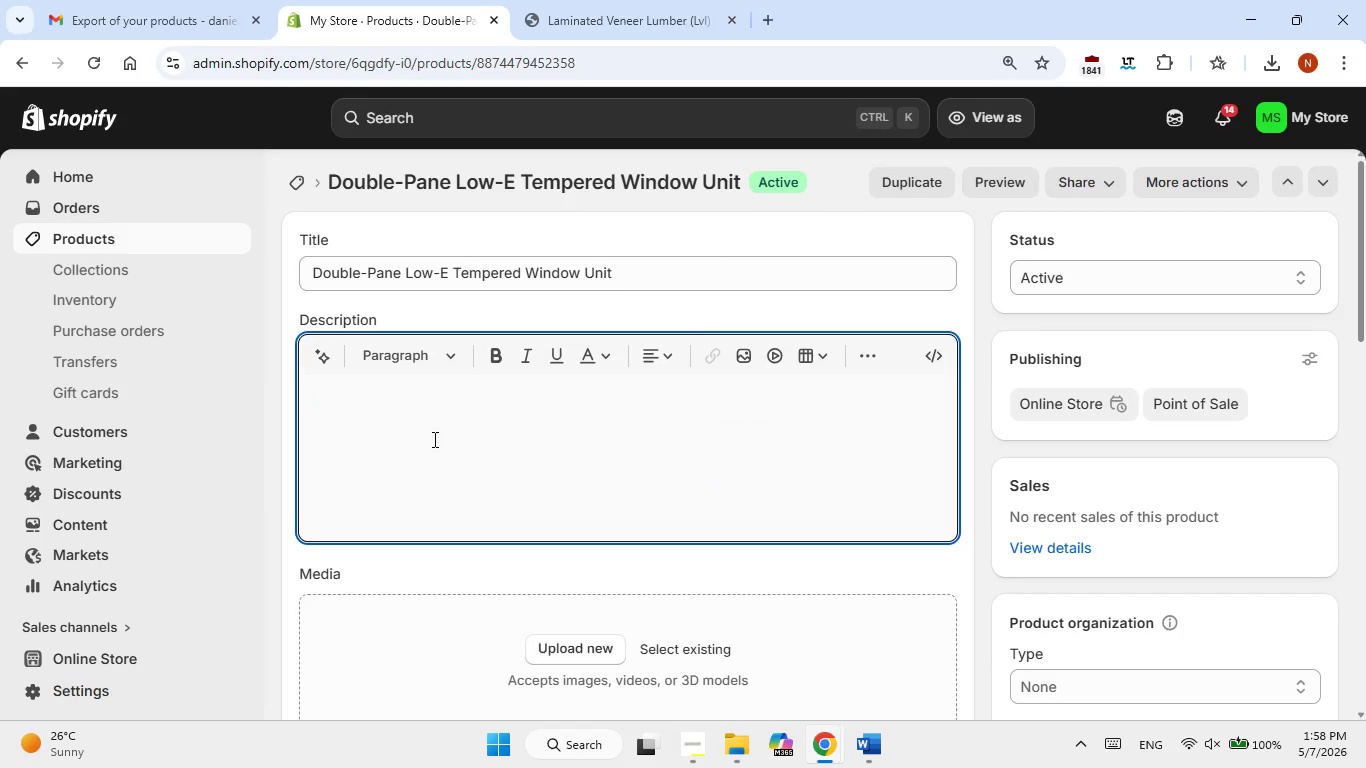 
key(Control+V)
 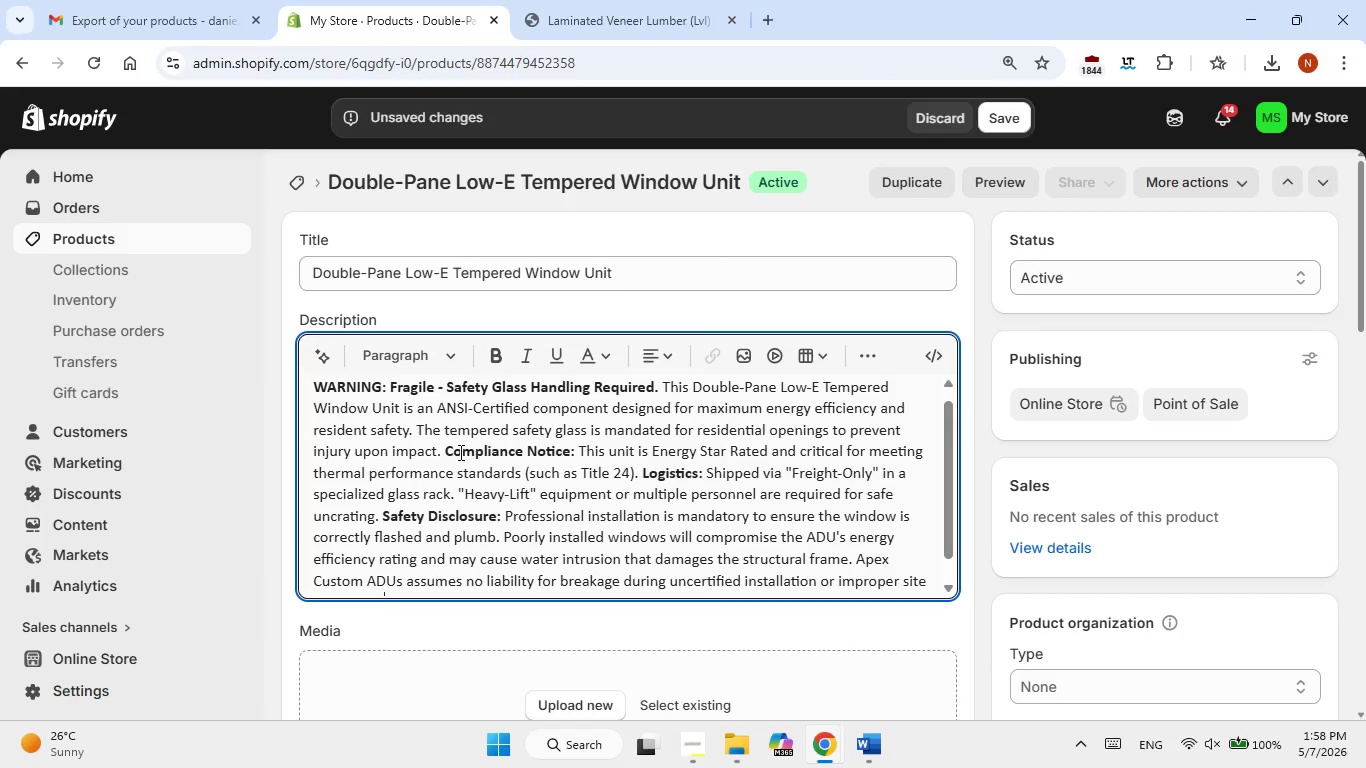 
left_click([447, 452])
 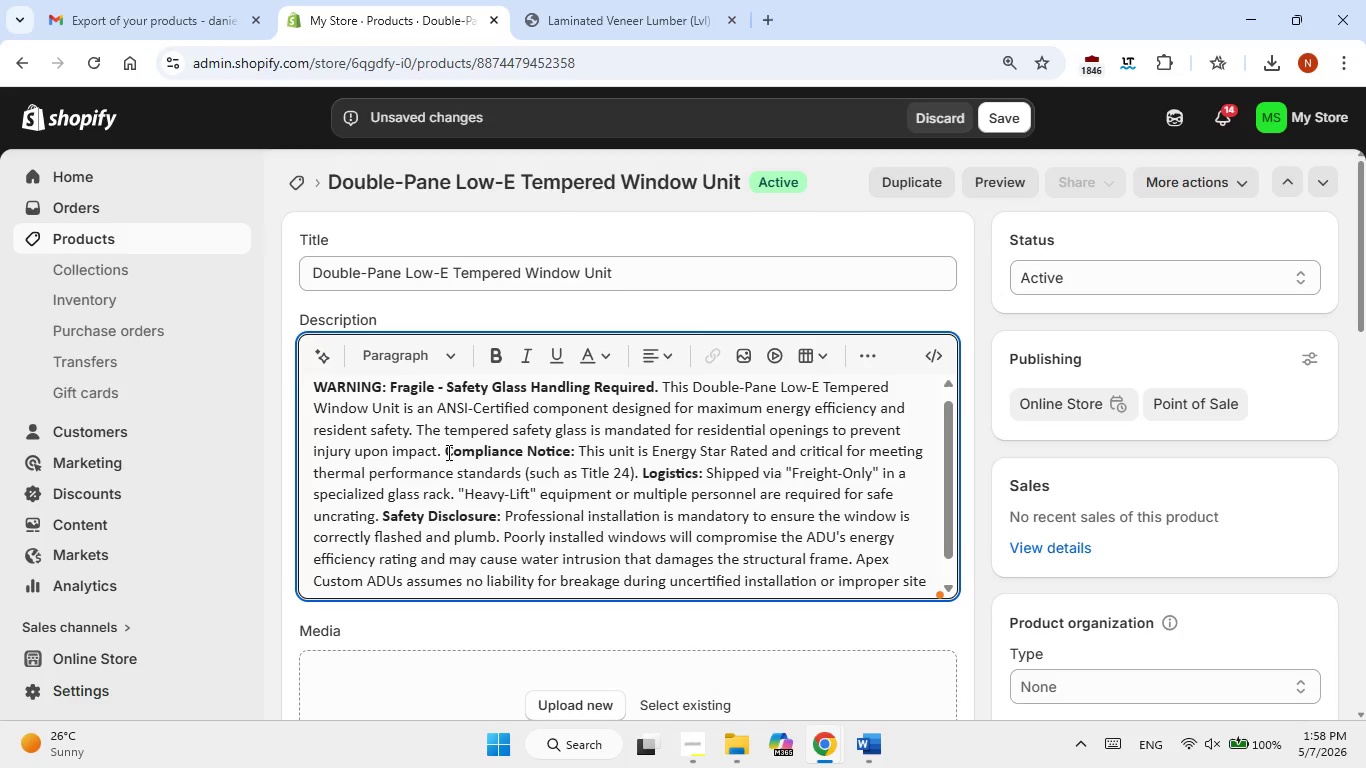 
key(Enter)
 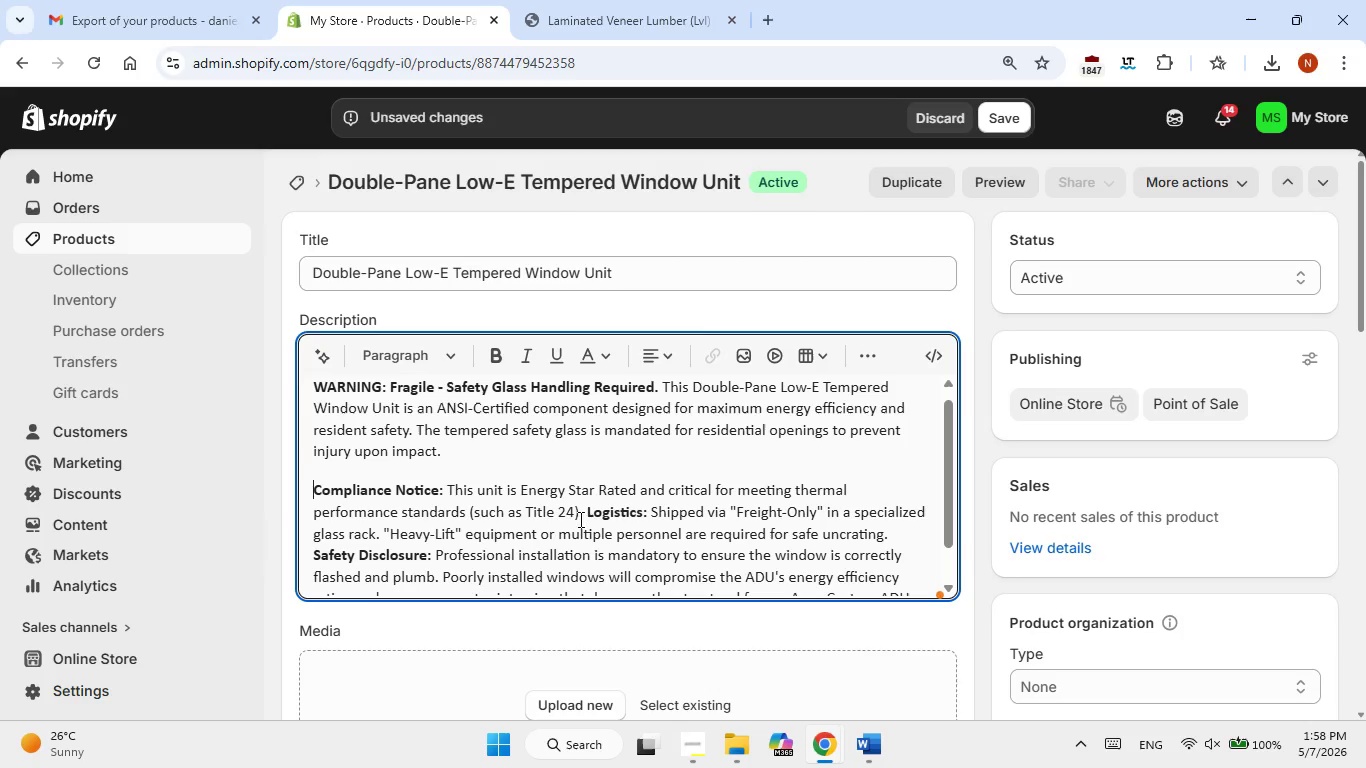 
left_click([595, 511])
 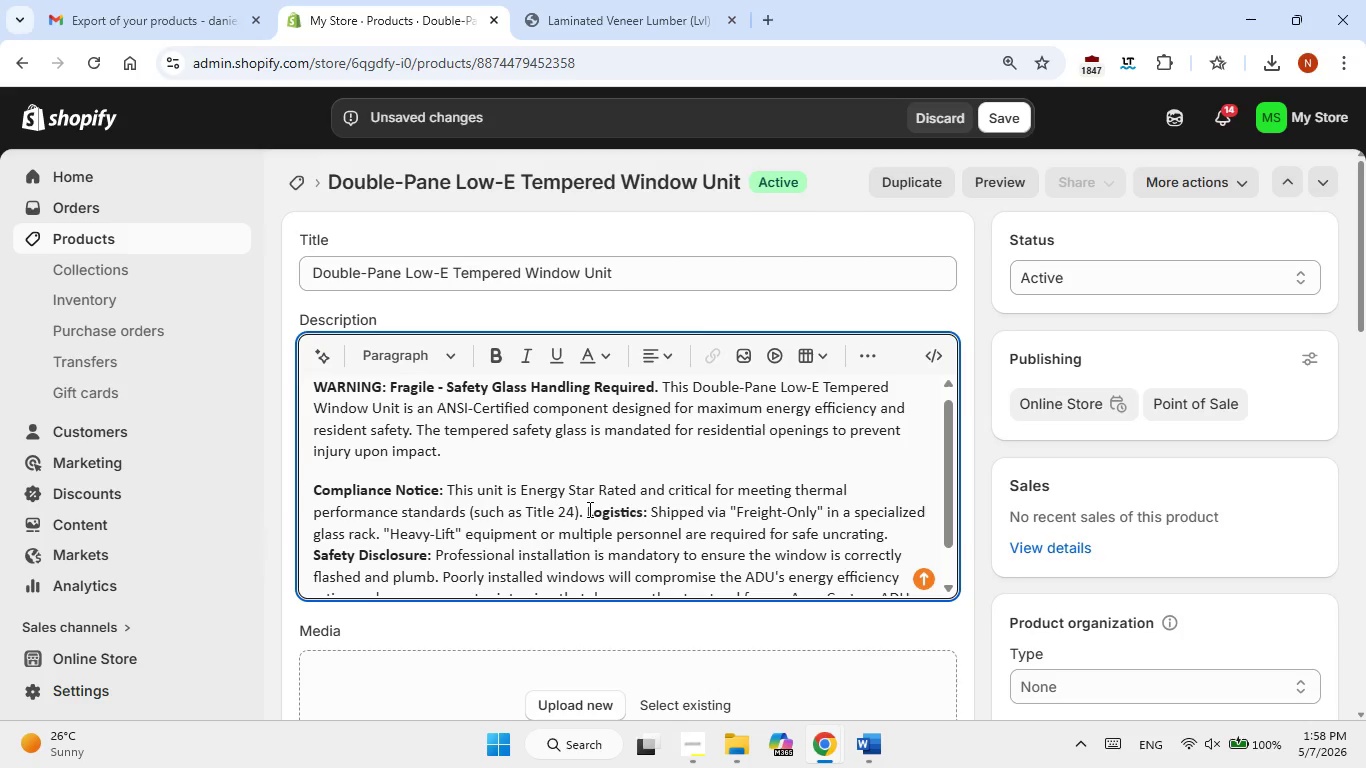 
key(ArrowLeft)
 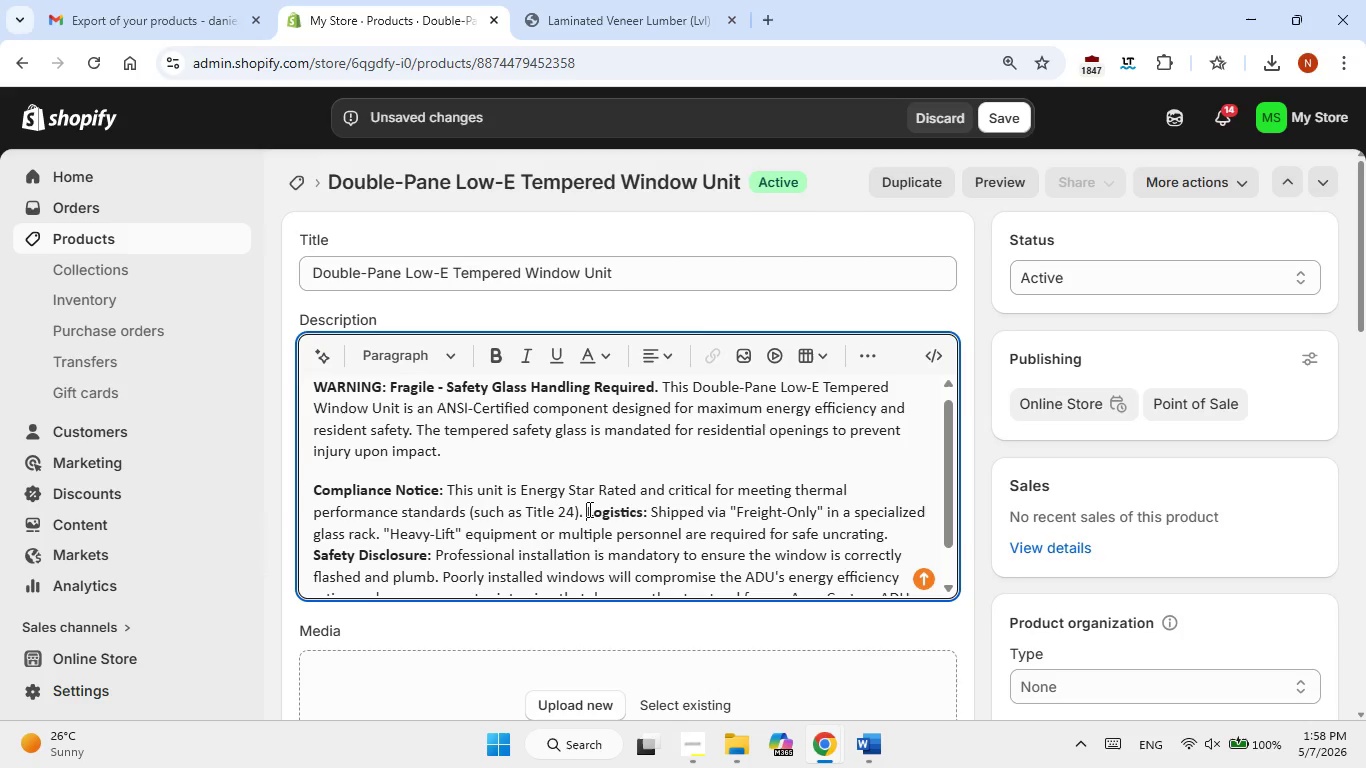 
key(Enter)
 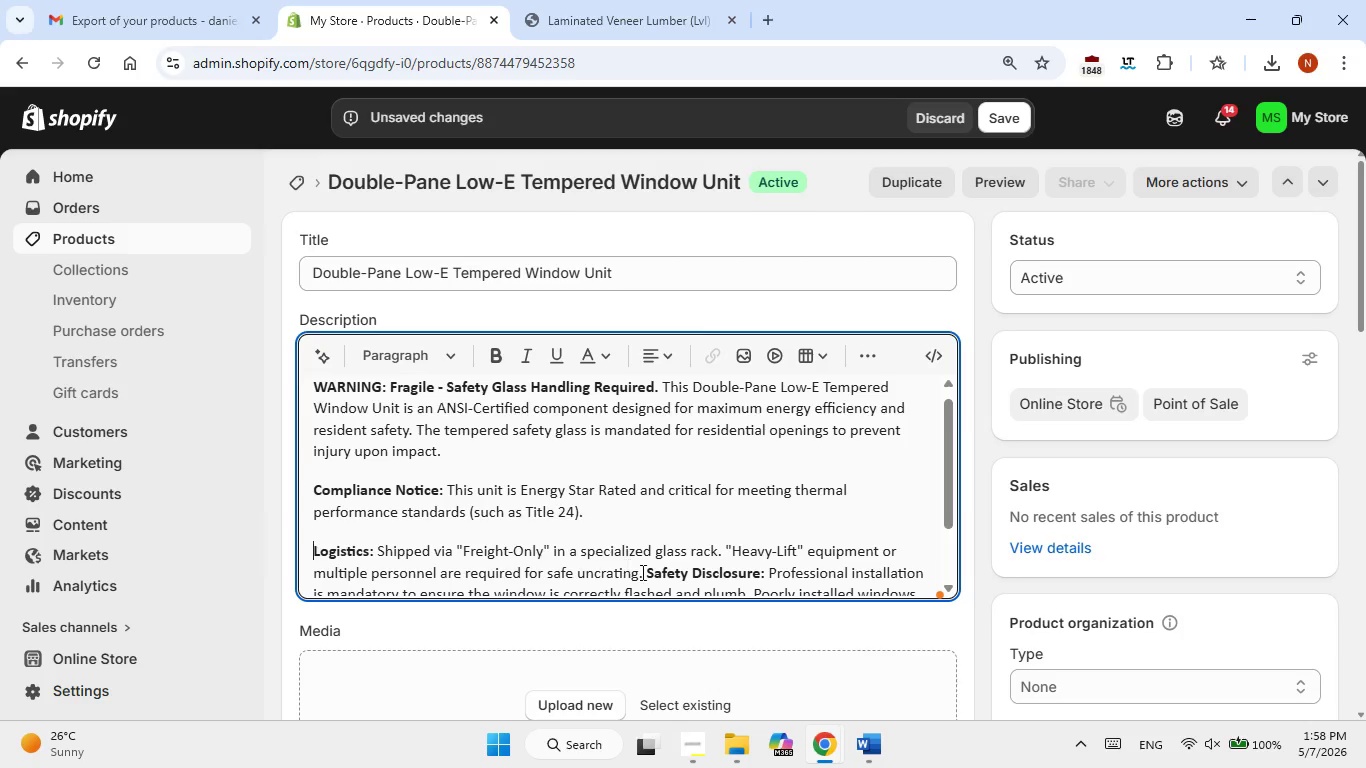 
left_click([644, 572])
 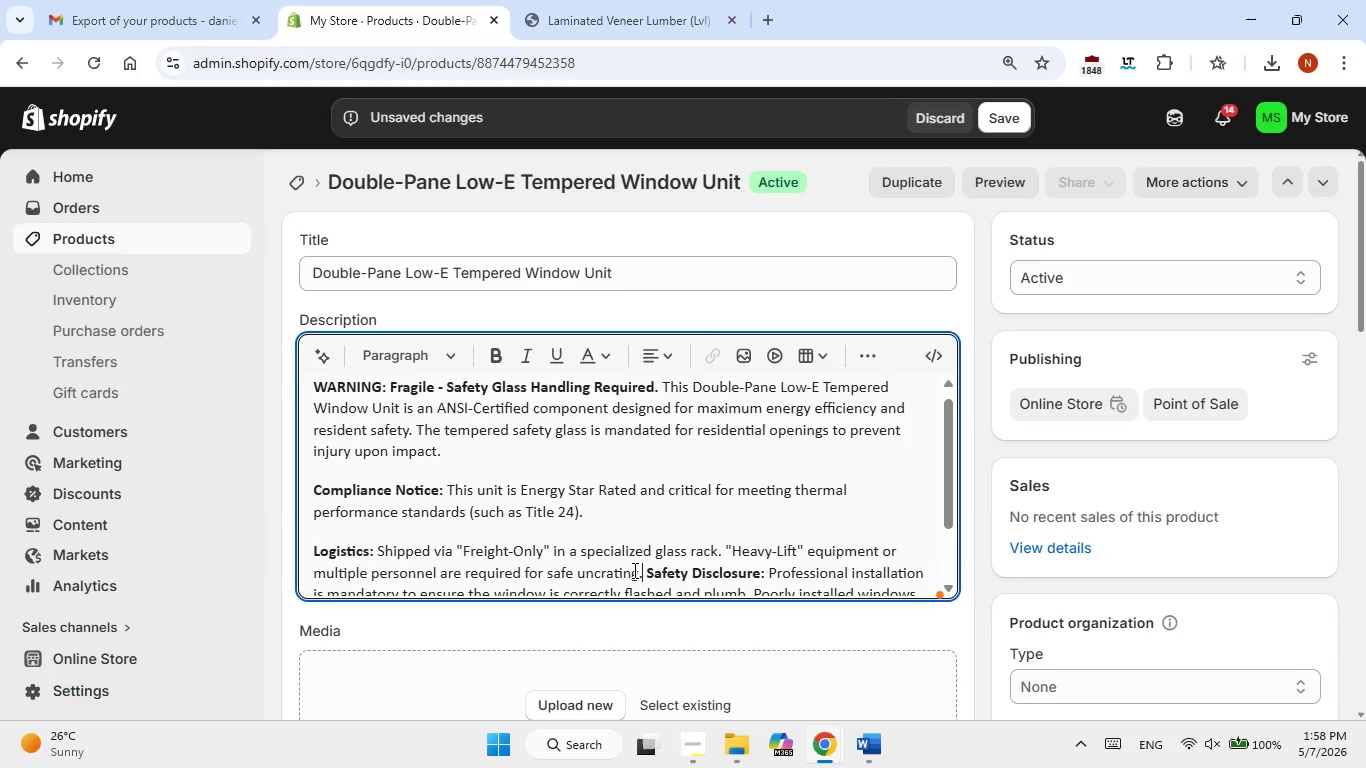 
key(ArrowRight)
 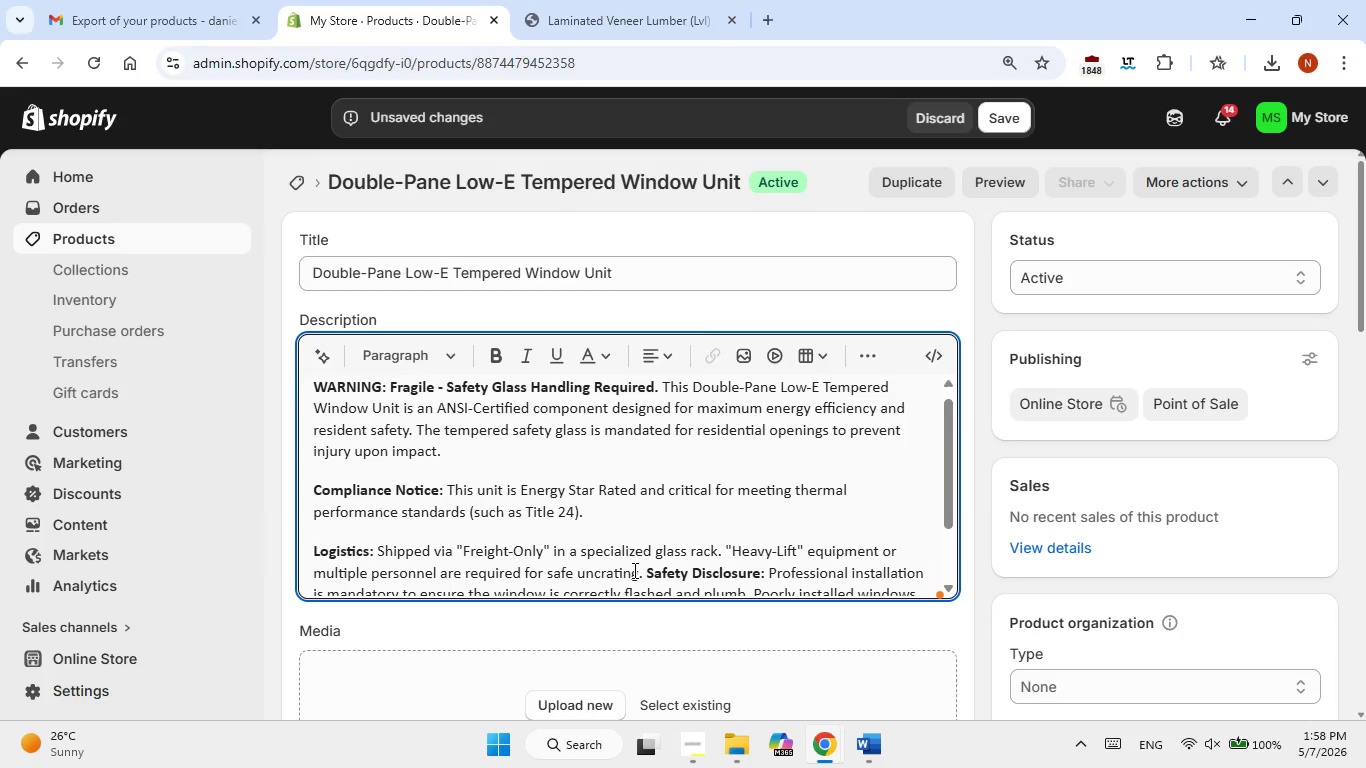 
key(Enter)
 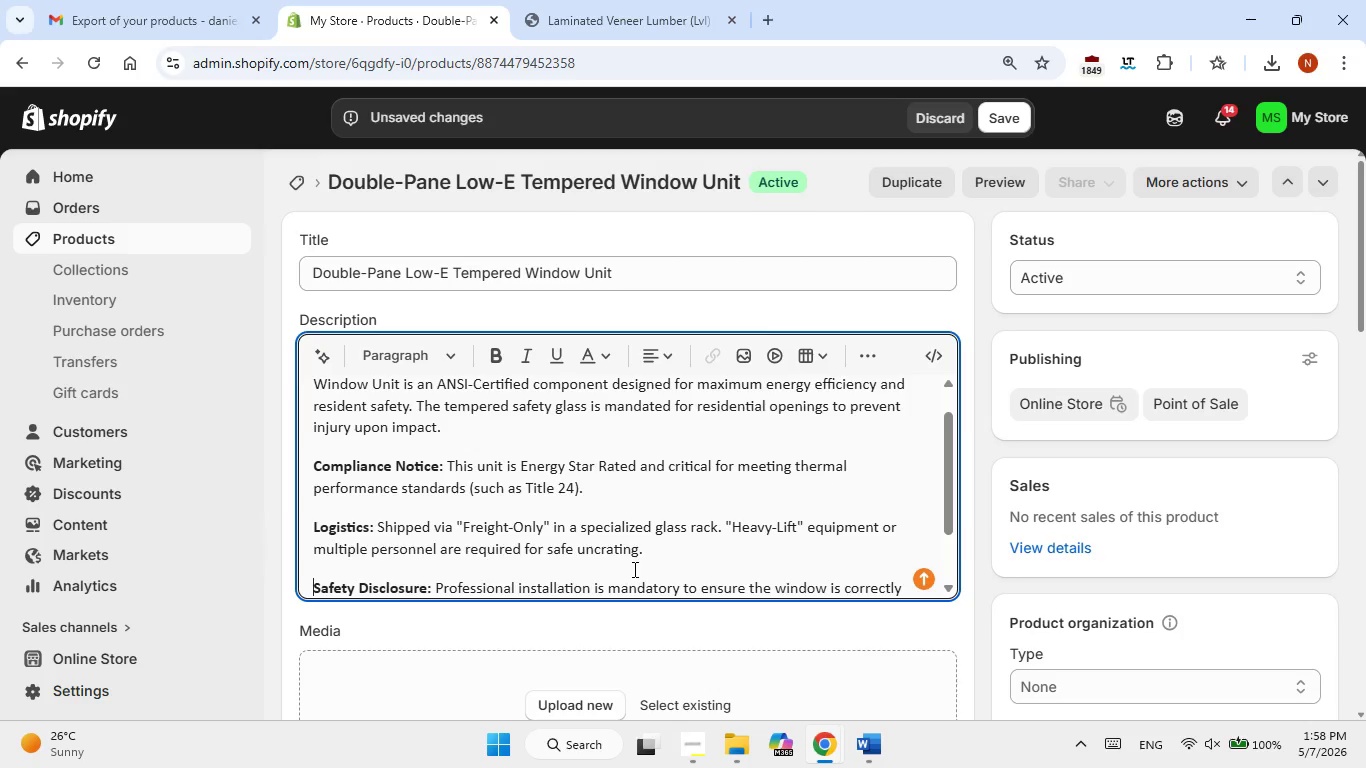 
scroll: coordinate [600, 558], scroll_direction: down, amount: 4.0
 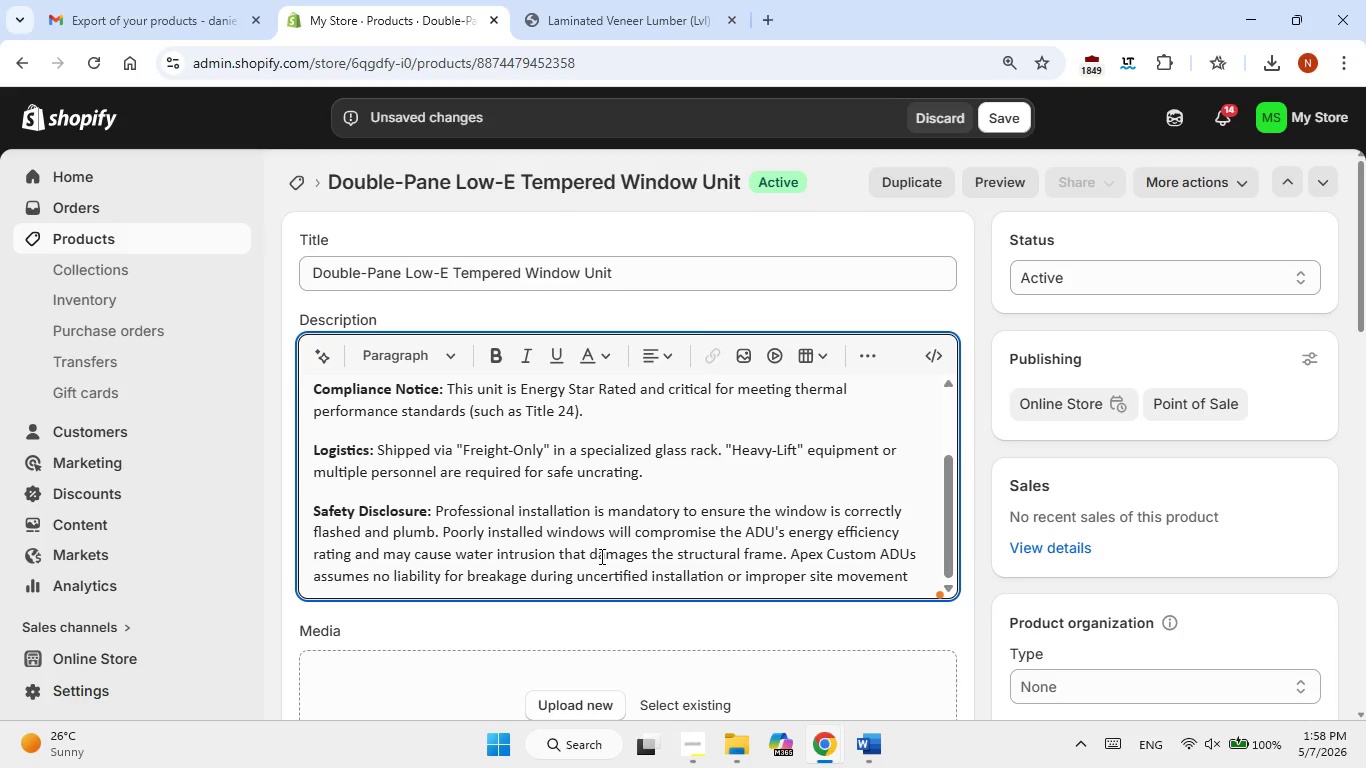 
scroll: coordinate [600, 556], scroll_direction: up, amount: 17.0
 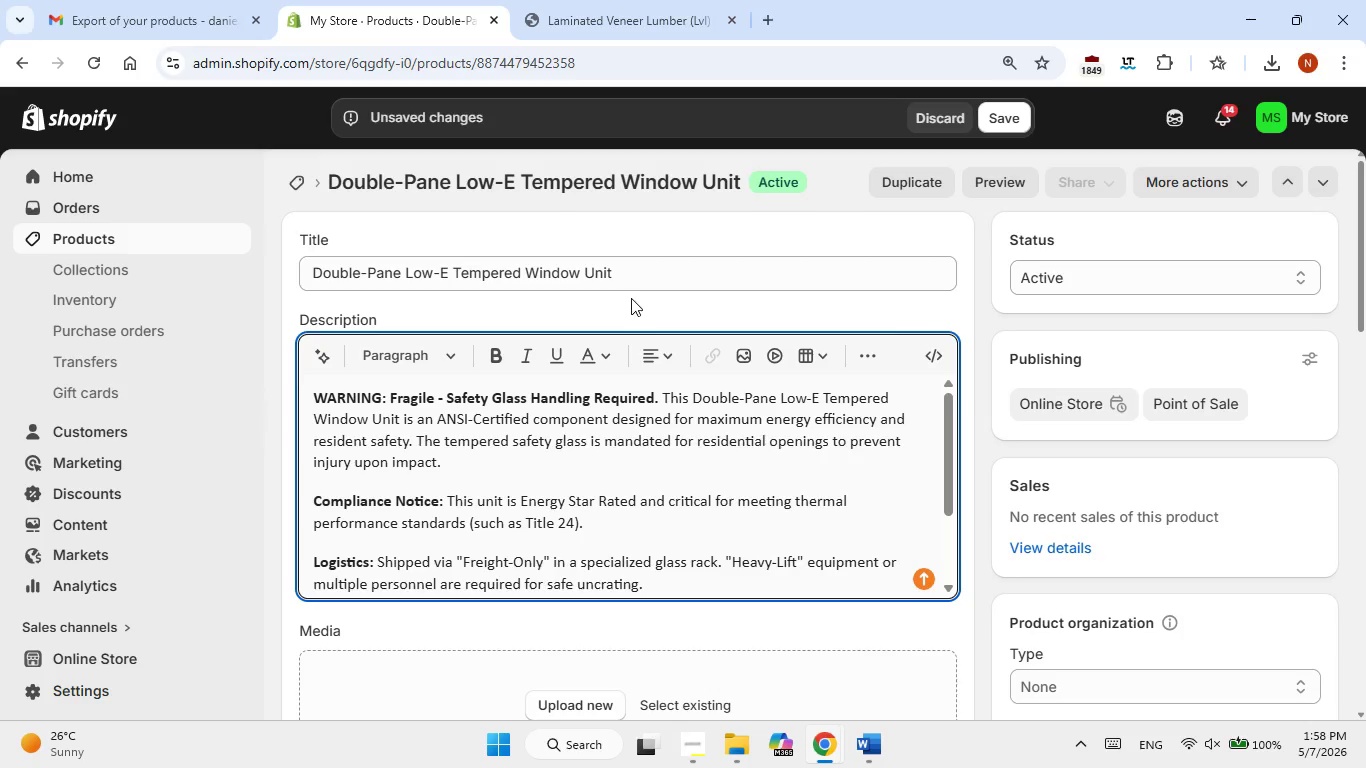 
left_click([624, 263])
 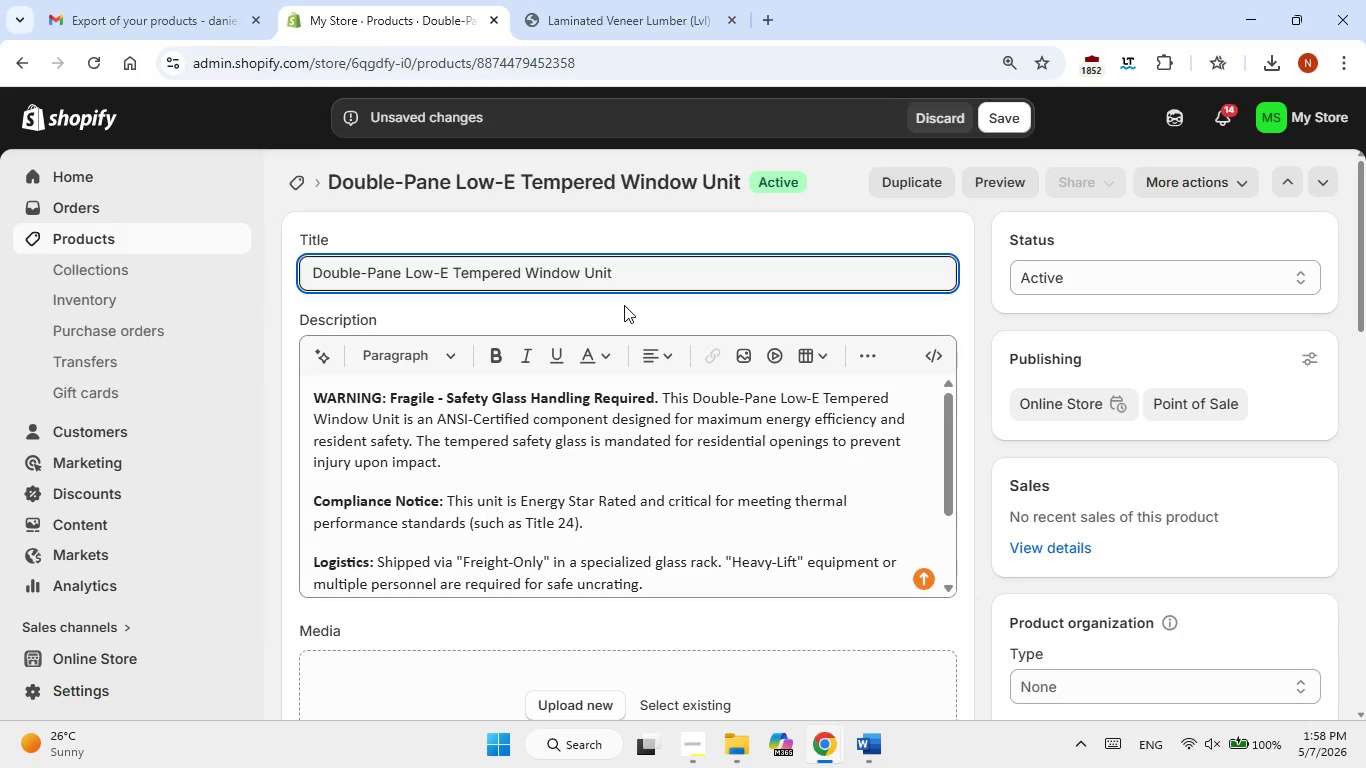 
left_click([624, 305])
 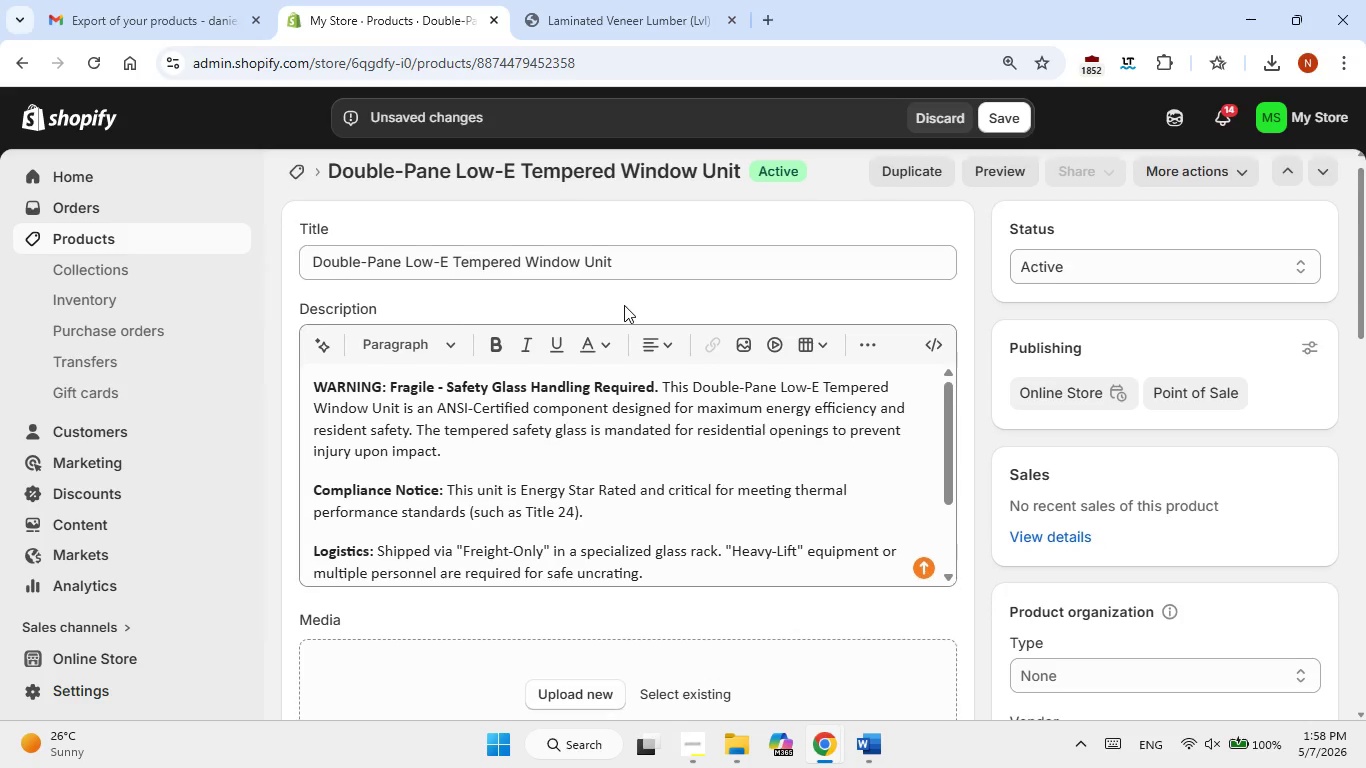 
scroll: coordinate [624, 305], scroll_direction: down, amount: 3.0
 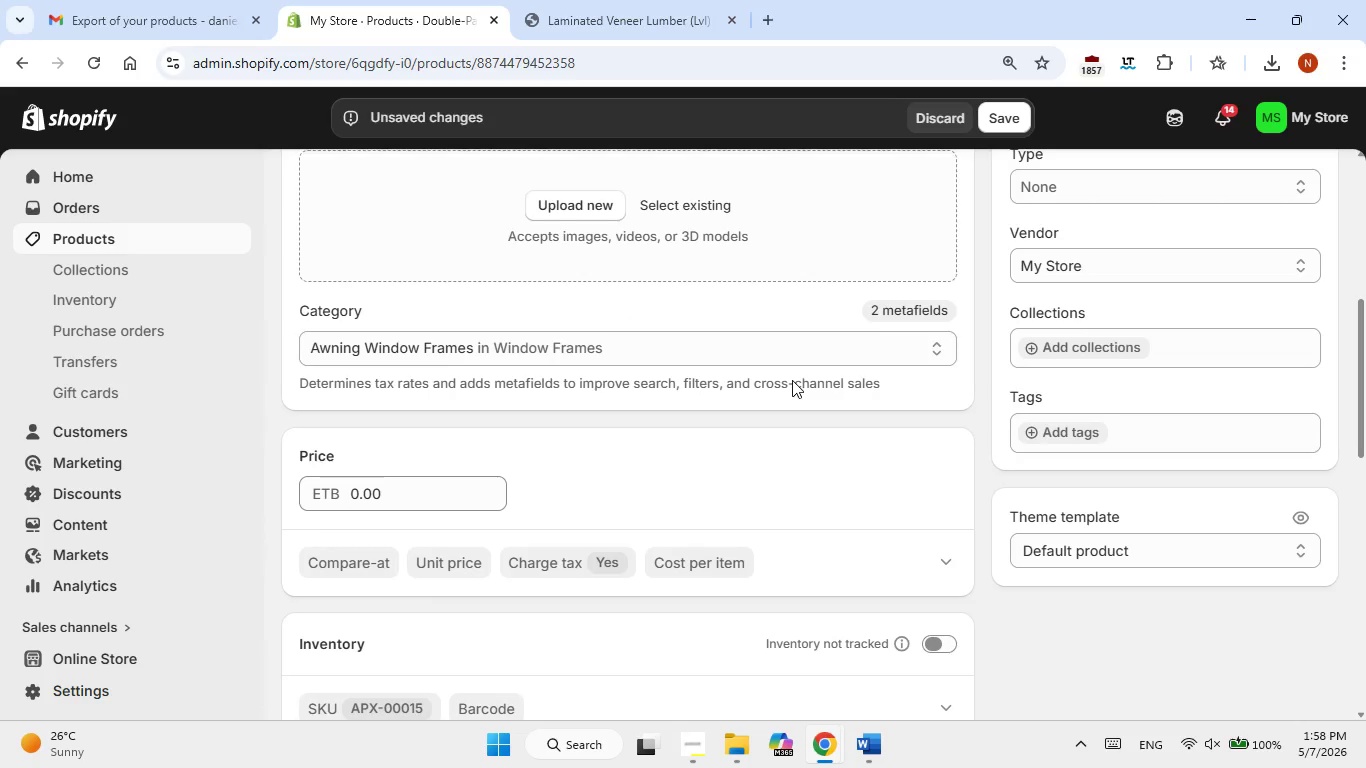 
left_click([428, 500])
 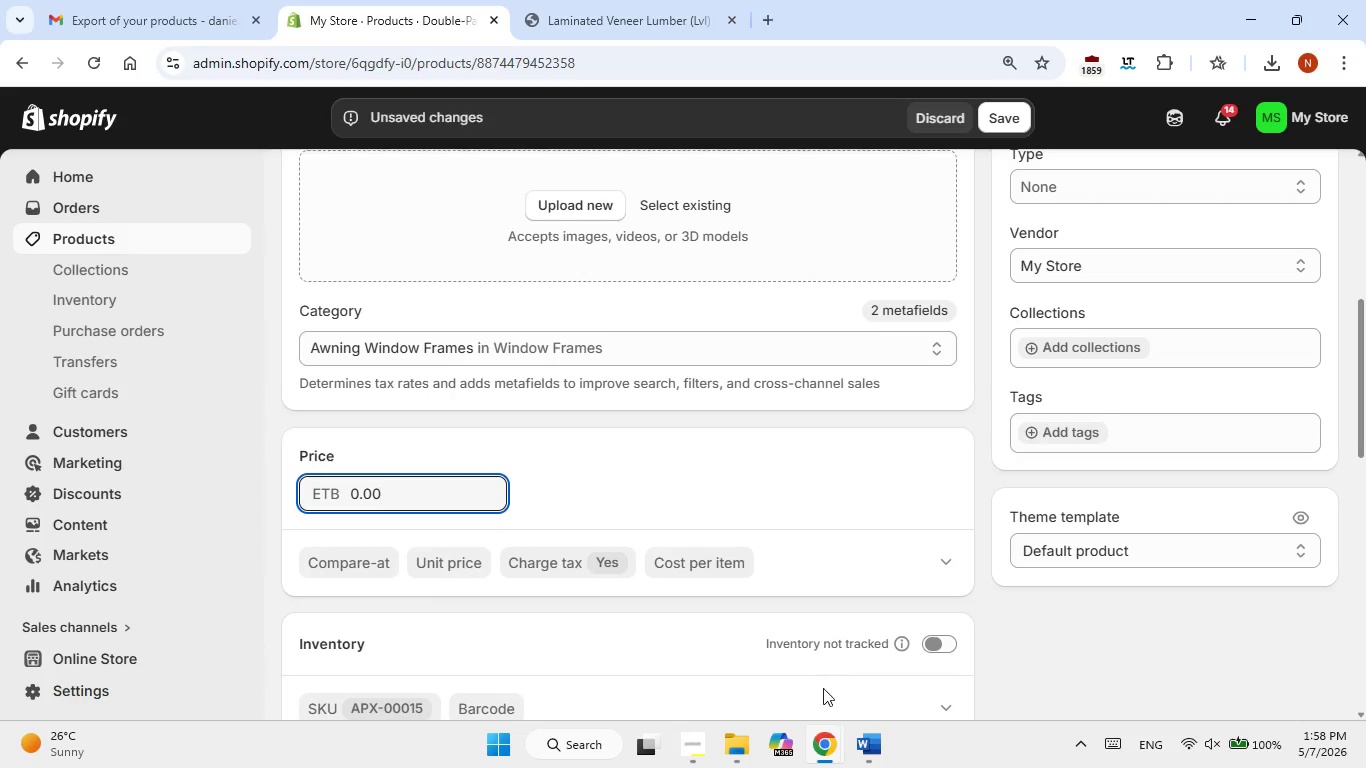 
left_click([851, 739])
 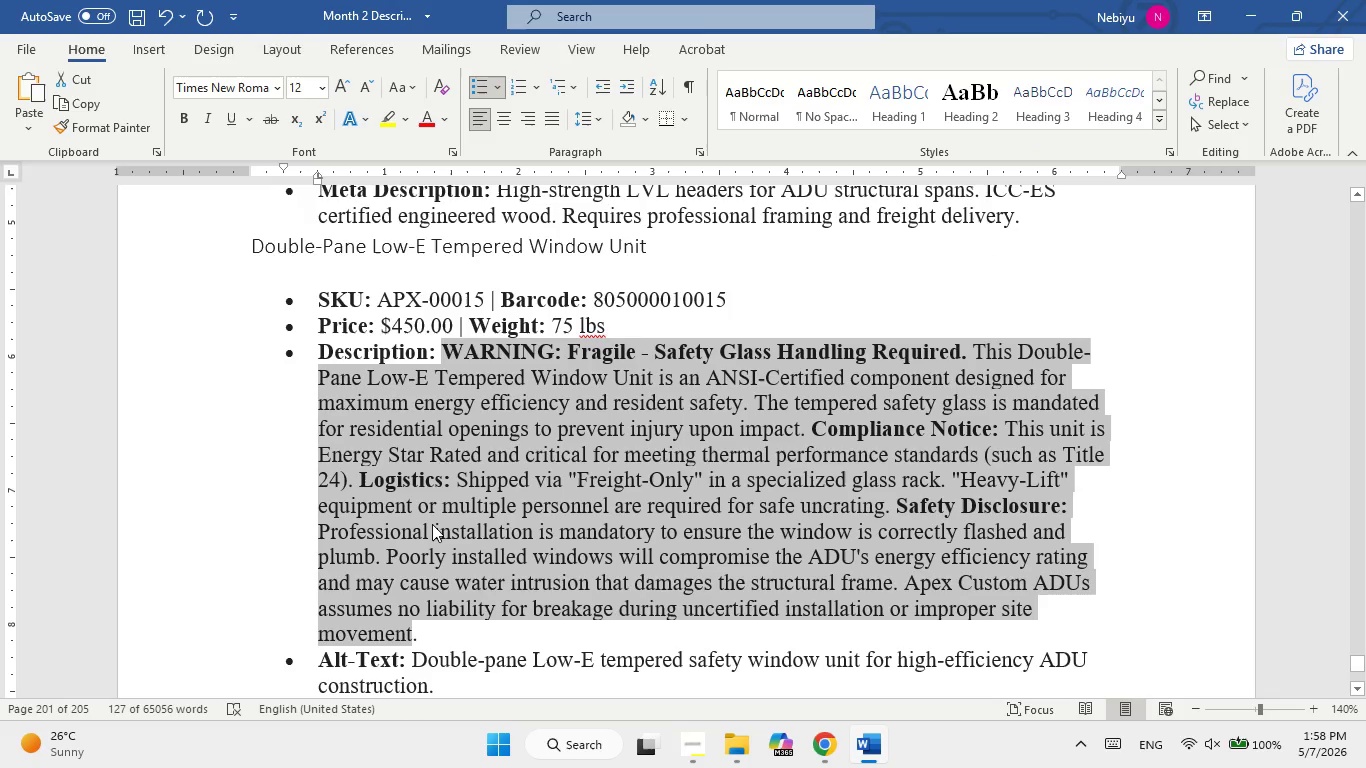 
scroll: coordinate [431, 523], scroll_direction: down, amount: 2.0
 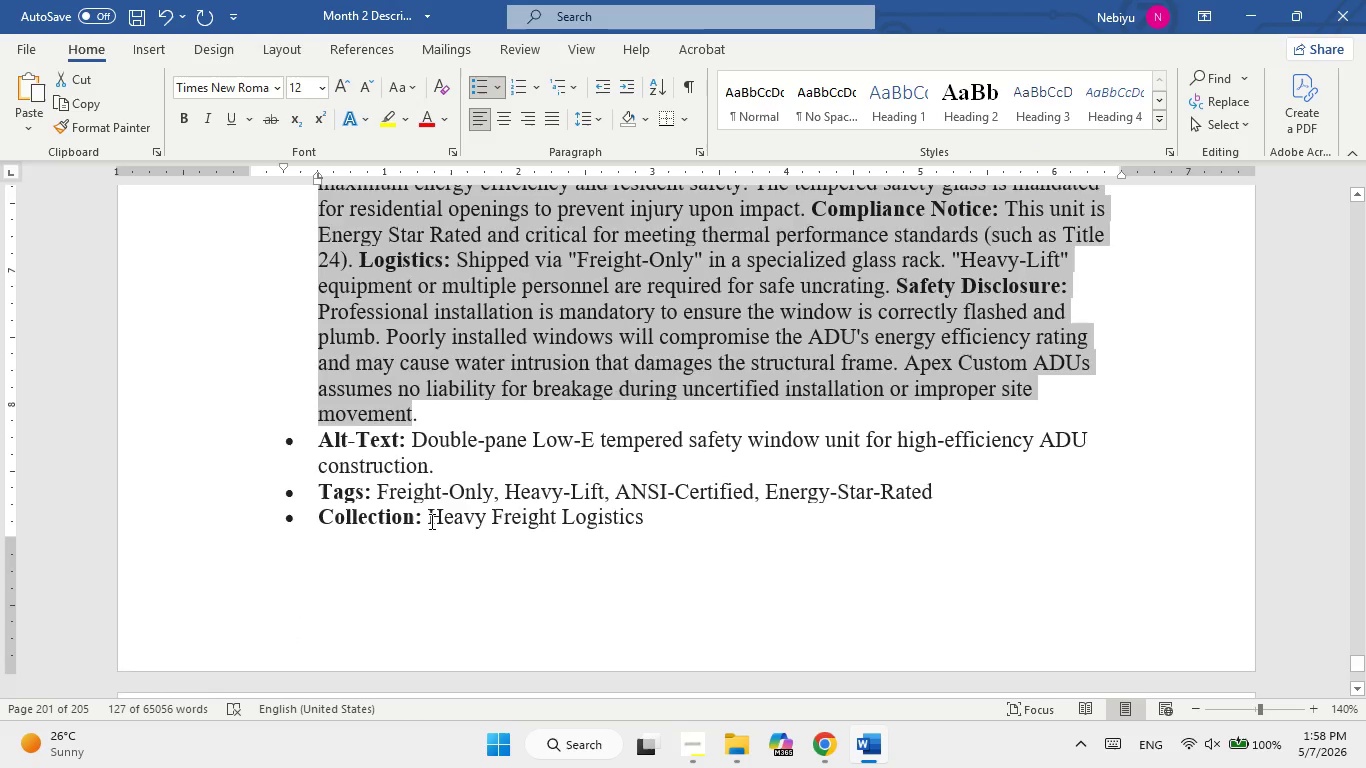 
scroll: coordinate [430, 521], scroll_direction: up, amount: 1.0
 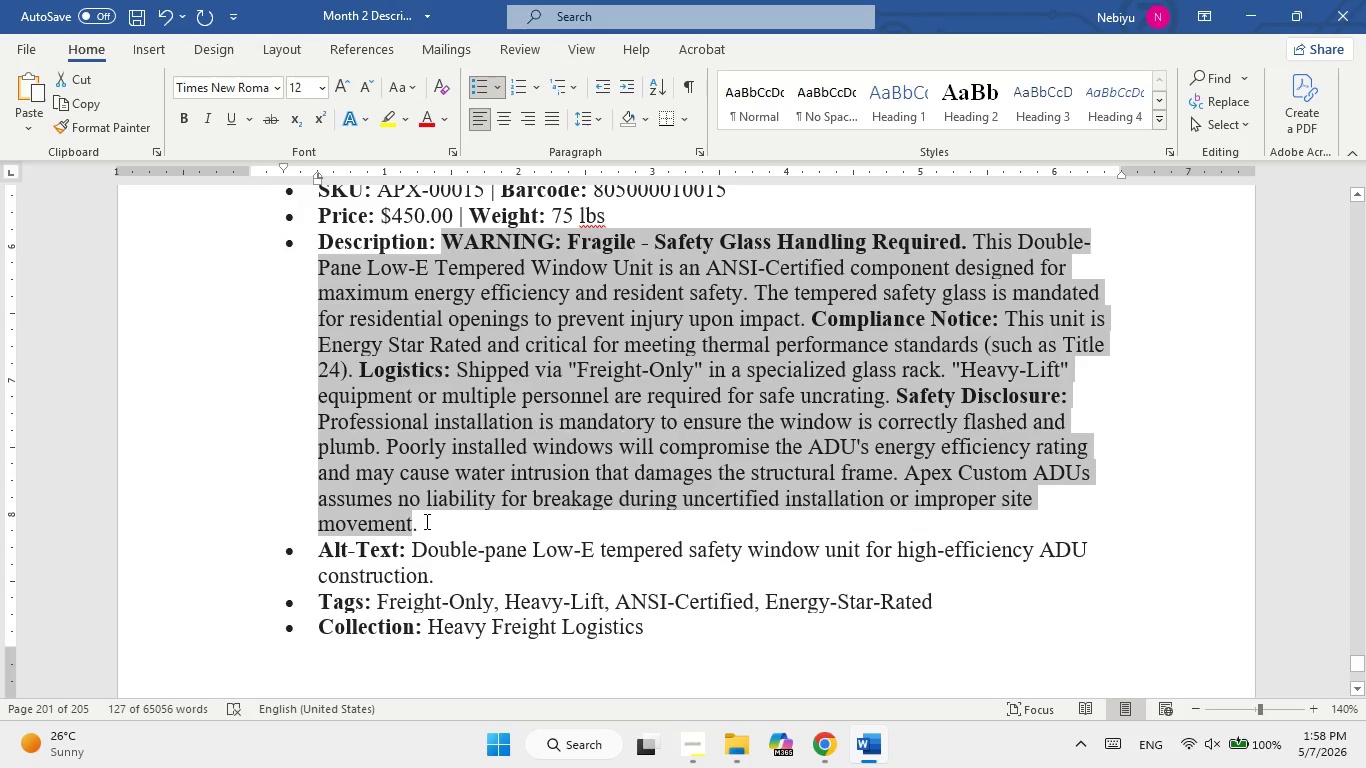 
mouse_move([840, 713])
 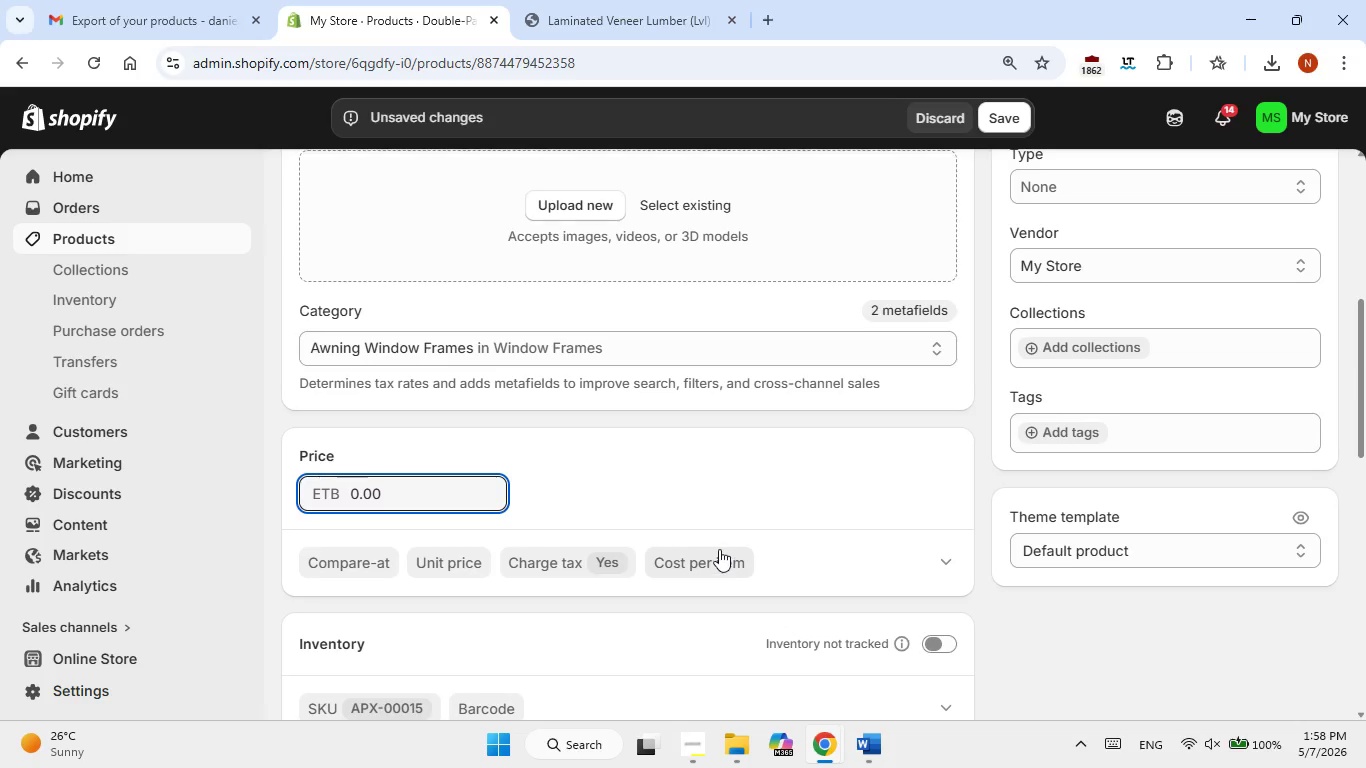 
scroll: coordinate [719, 549], scroll_direction: up, amount: 2.0
 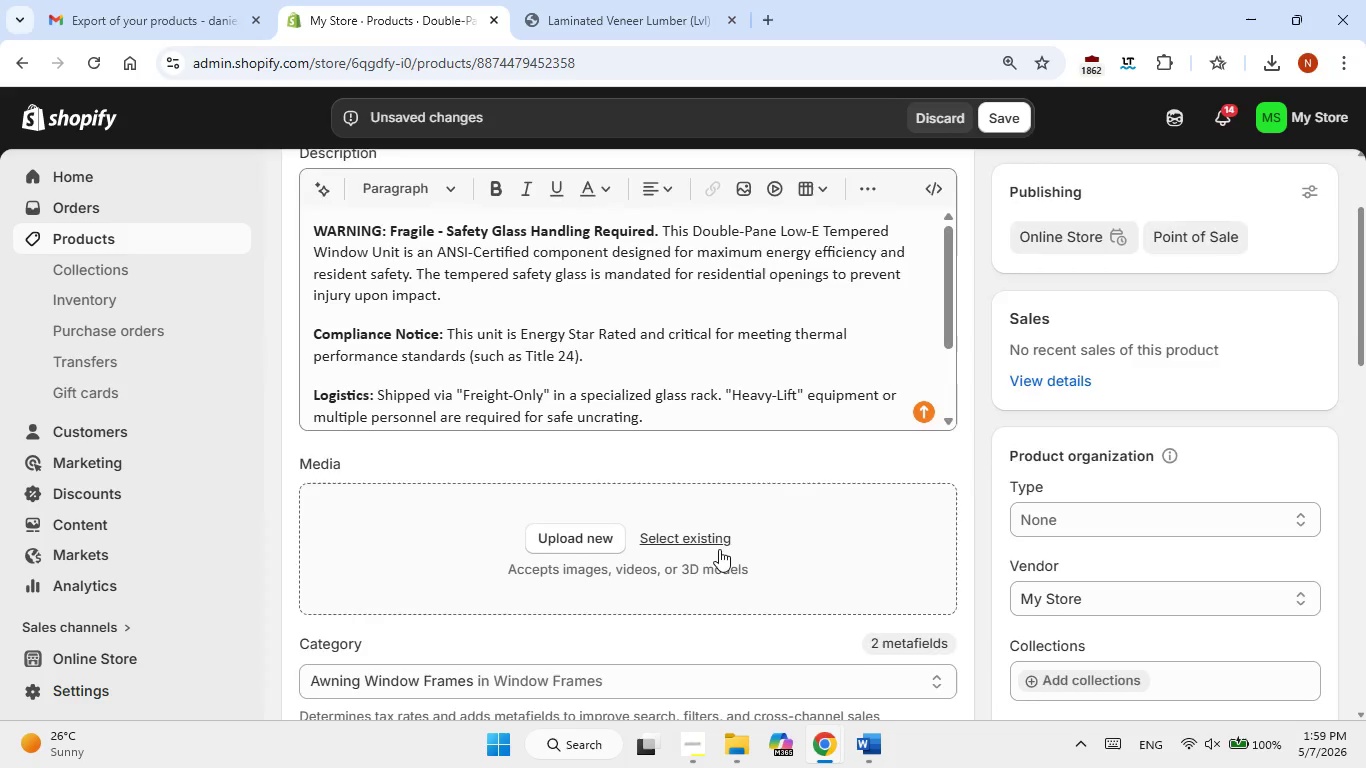 
scroll: coordinate [719, 549], scroll_direction: down, amount: 1.0
 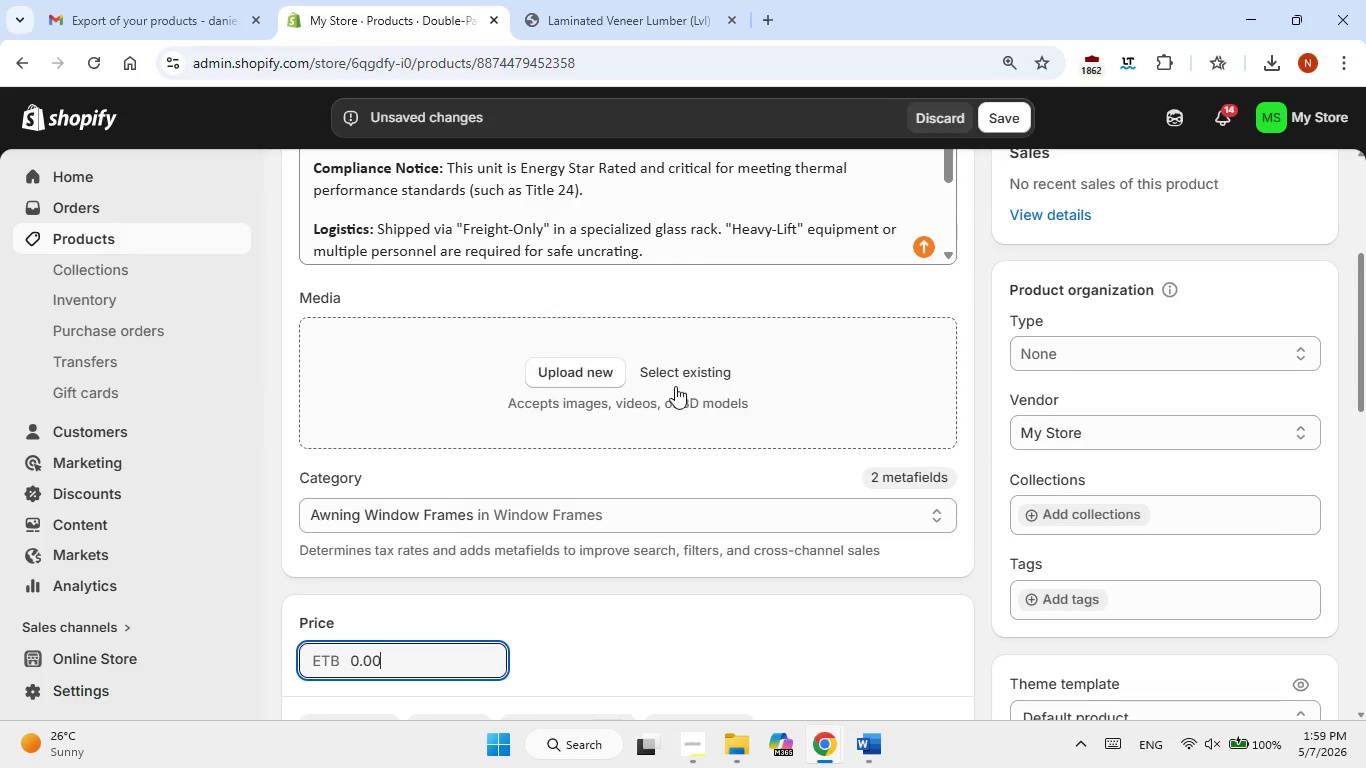 
left_click([673, 371])
 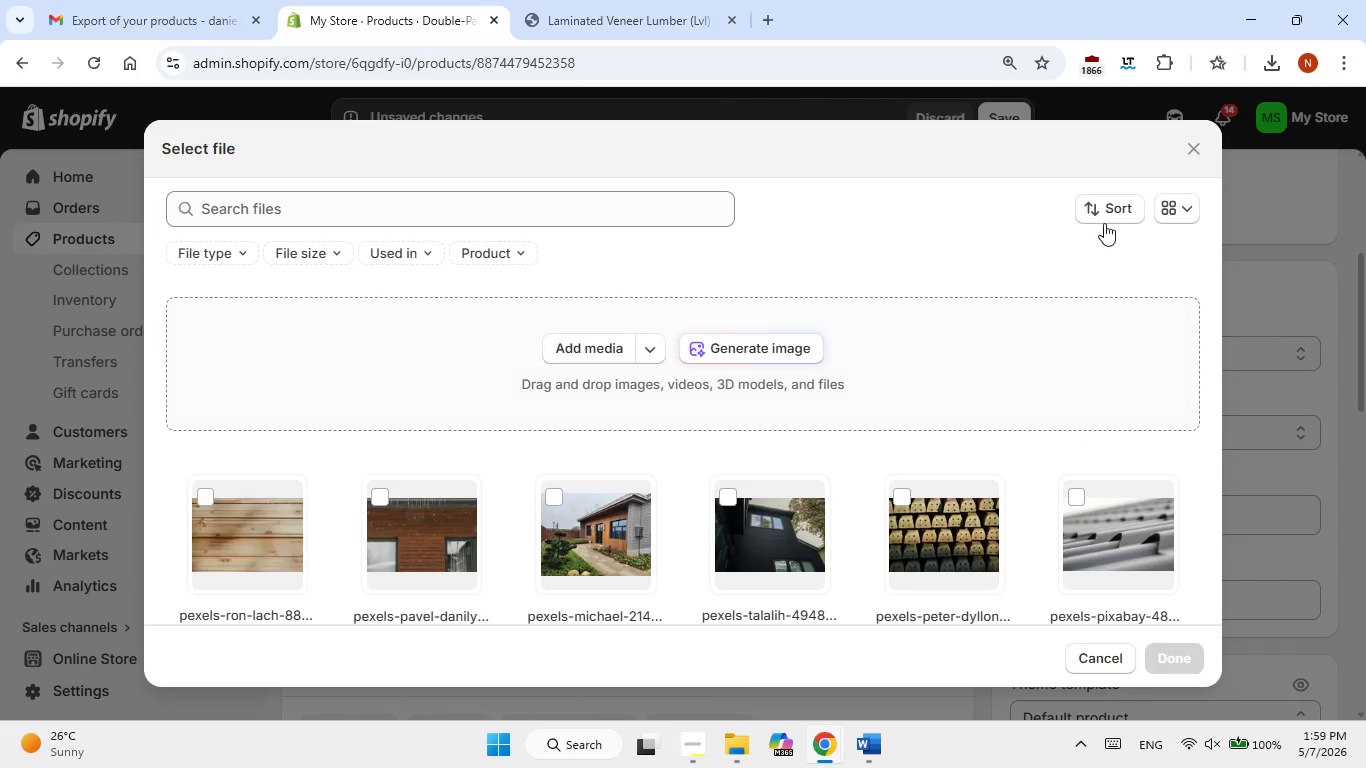 
left_click([1202, 158])
 